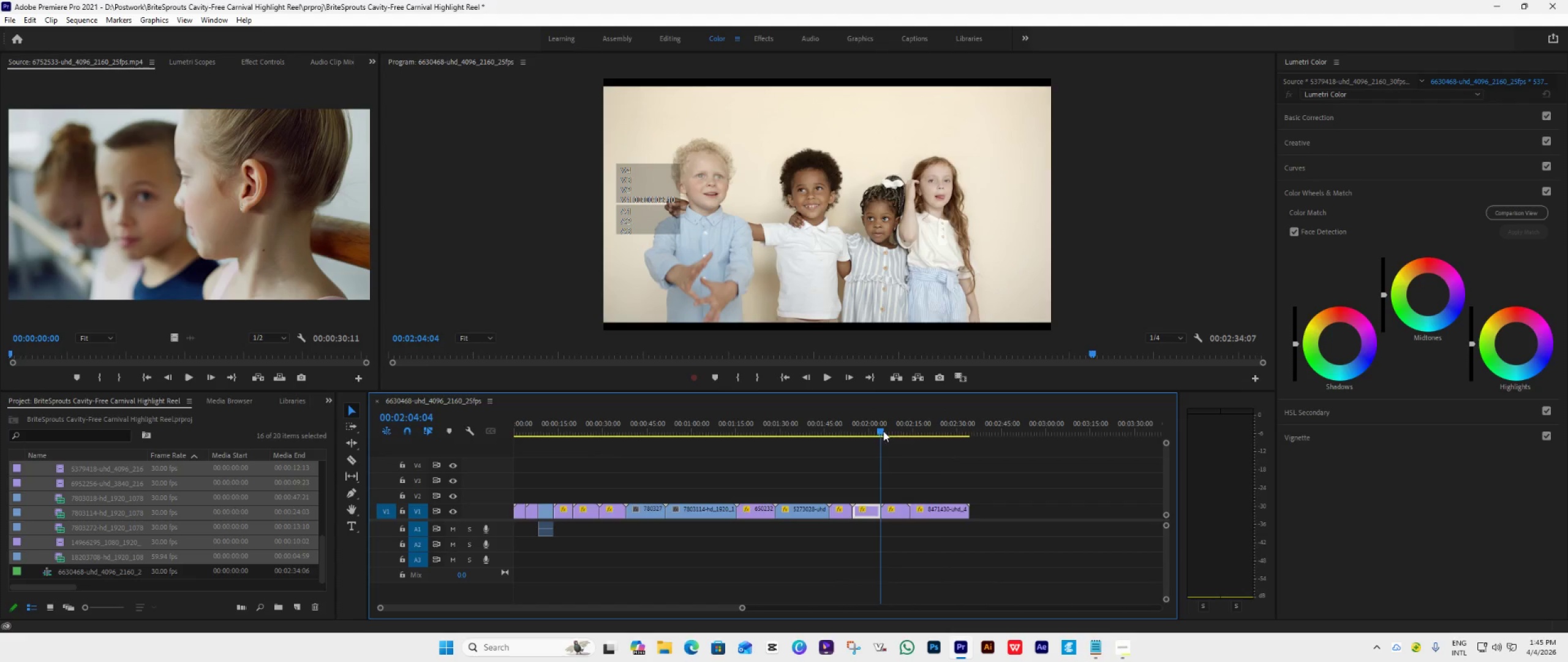 
left_click([890, 424])
 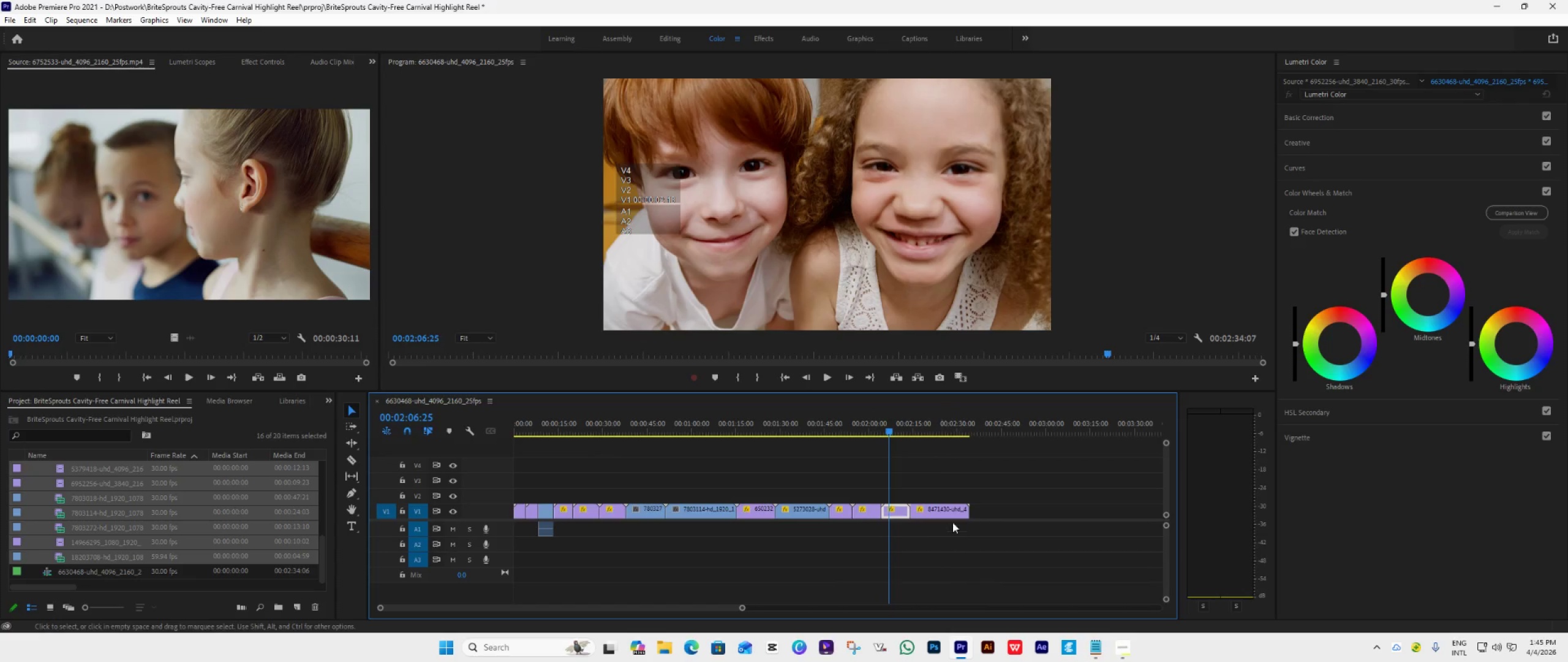 
left_click([954, 509])
 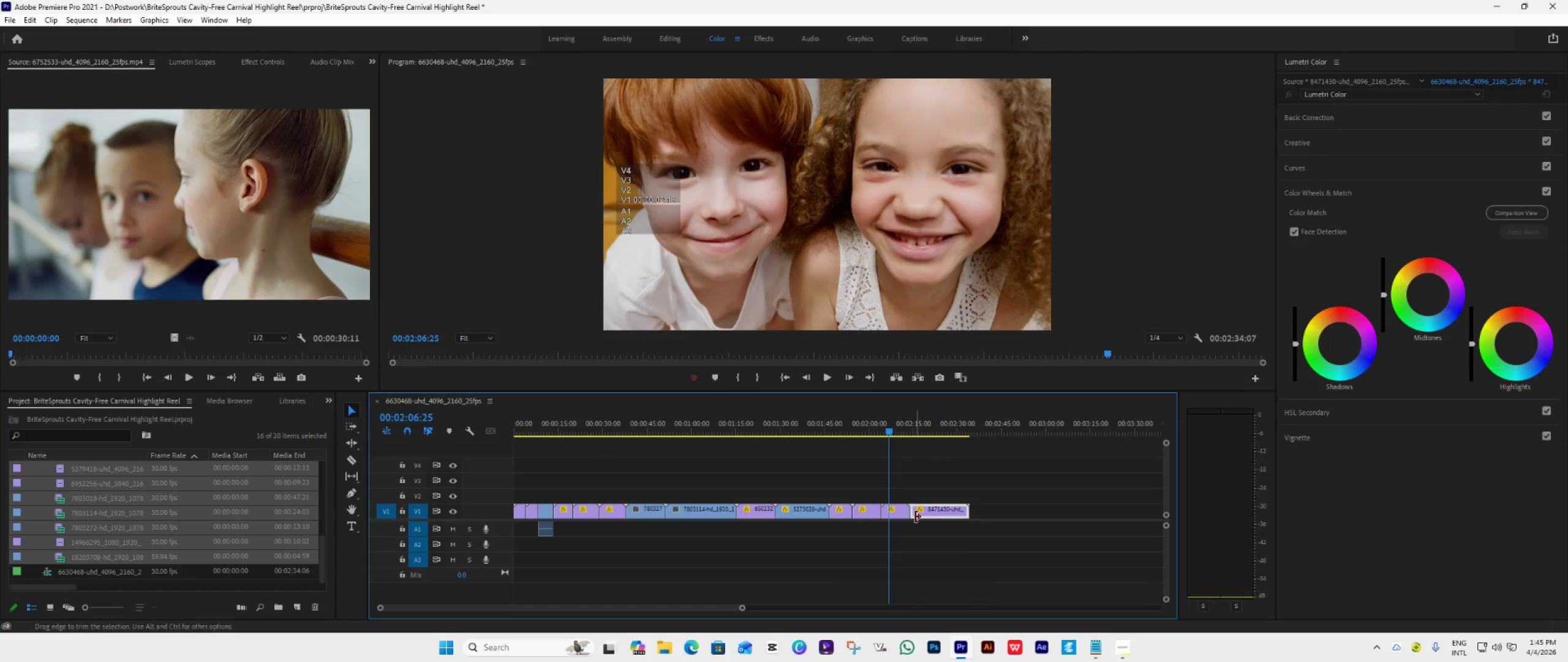 
key(Delete)
 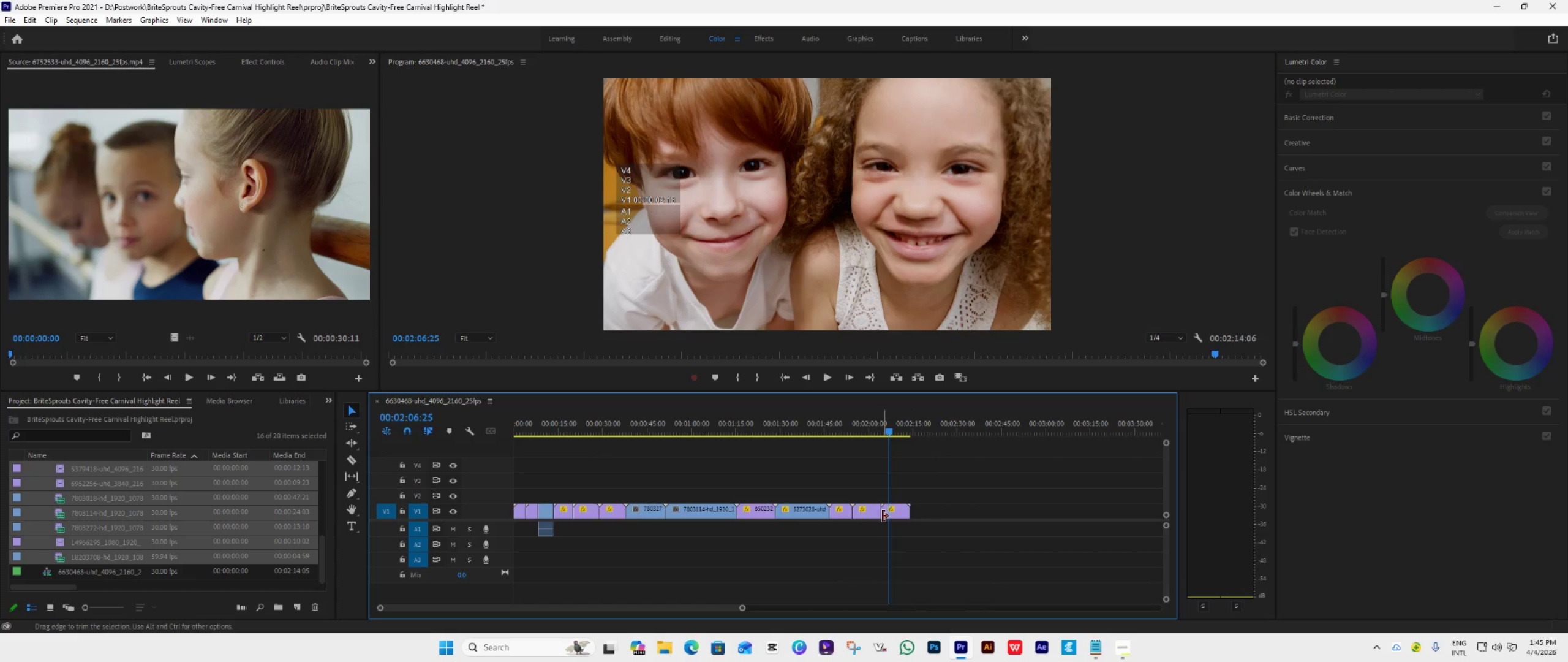 
key(Control+Z)
 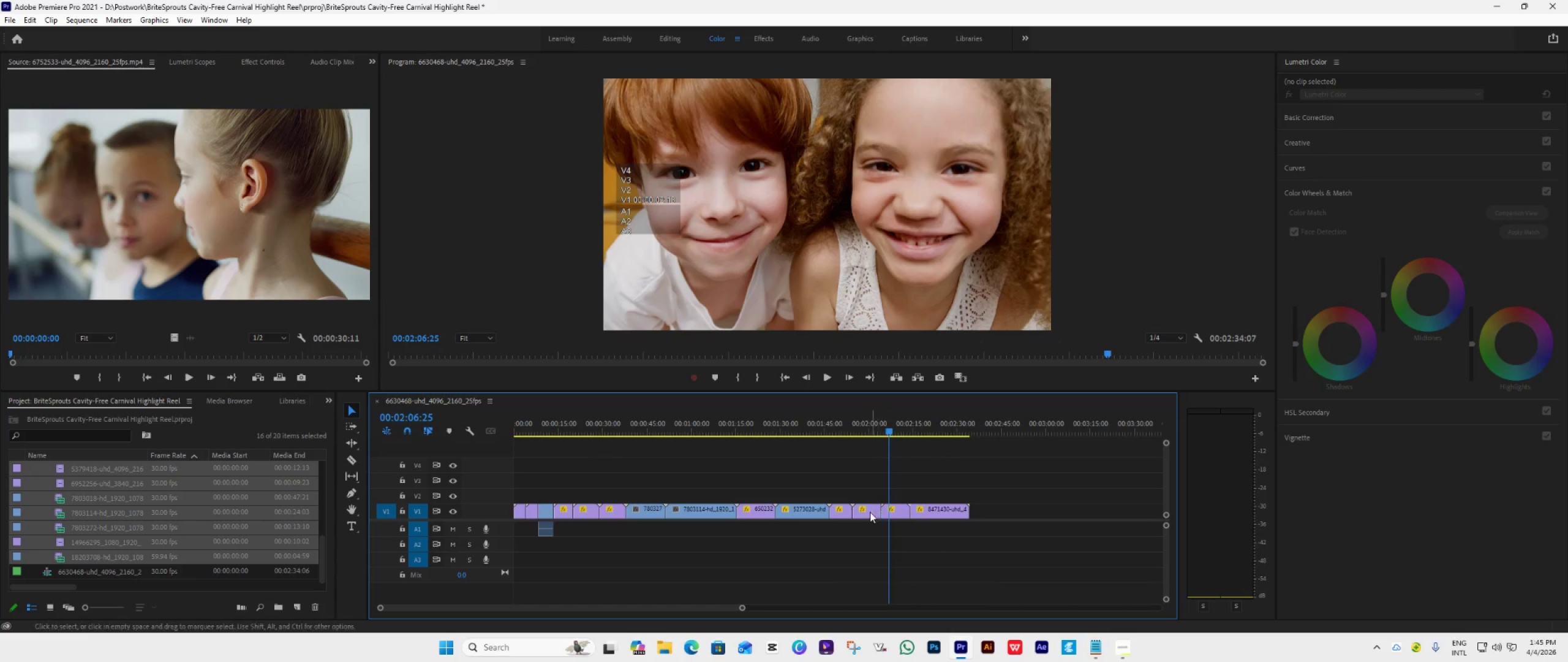 
left_click_drag(start_coordinate=[869, 512], to_coordinate=[984, 510])
 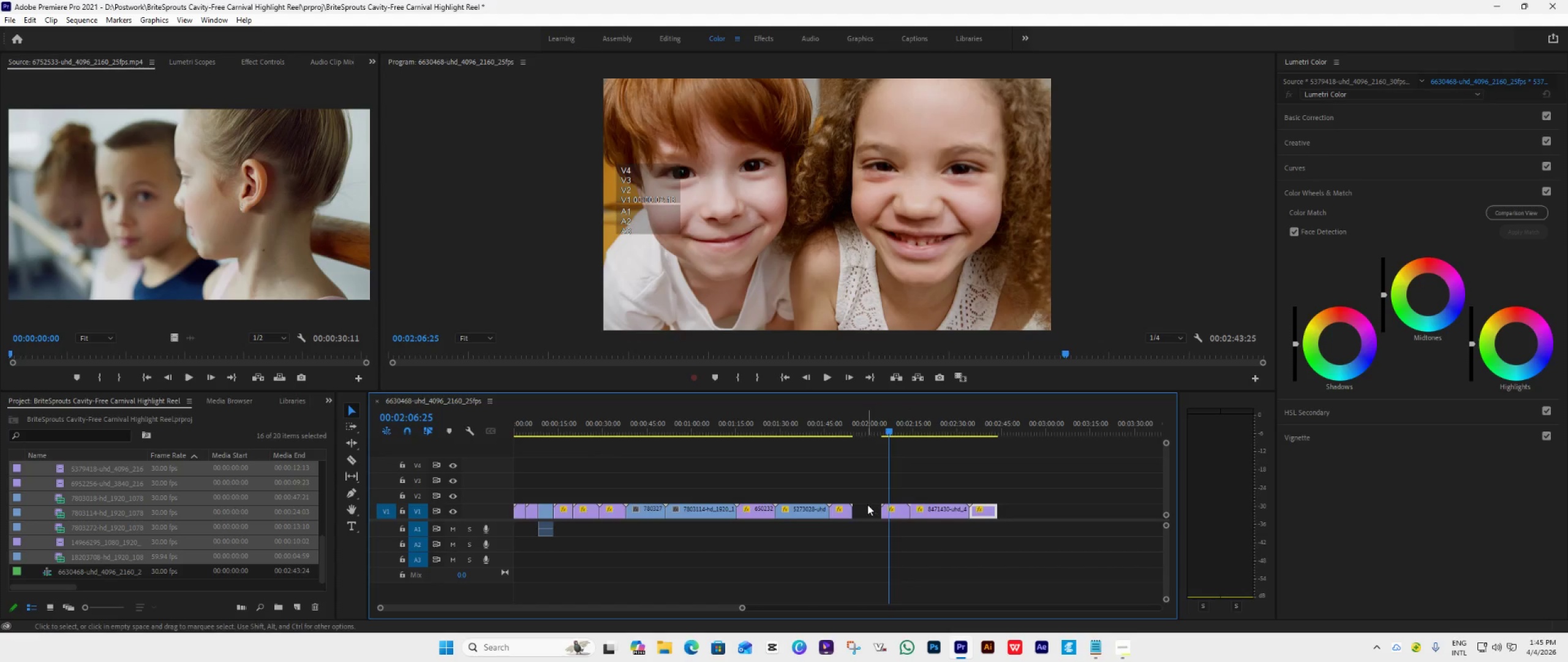 
left_click([867, 504])
 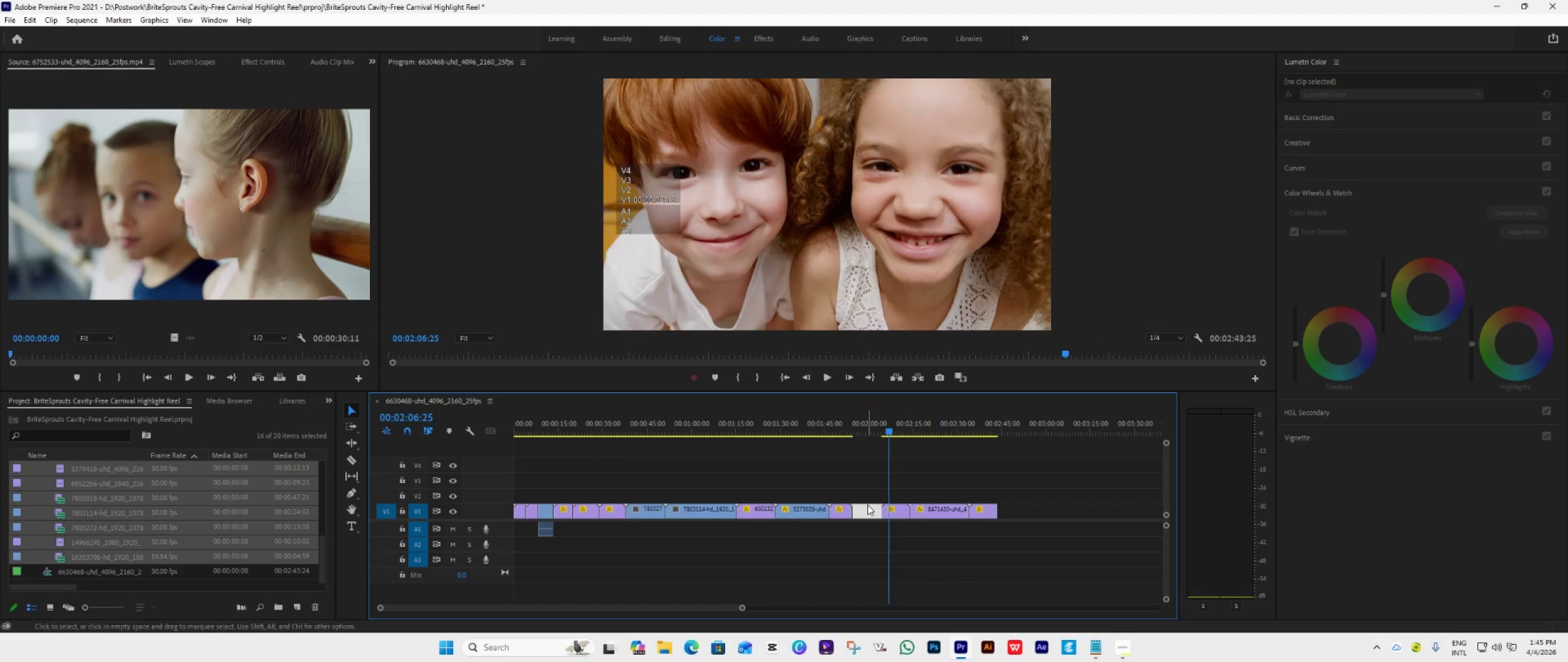 
key(Delete)
 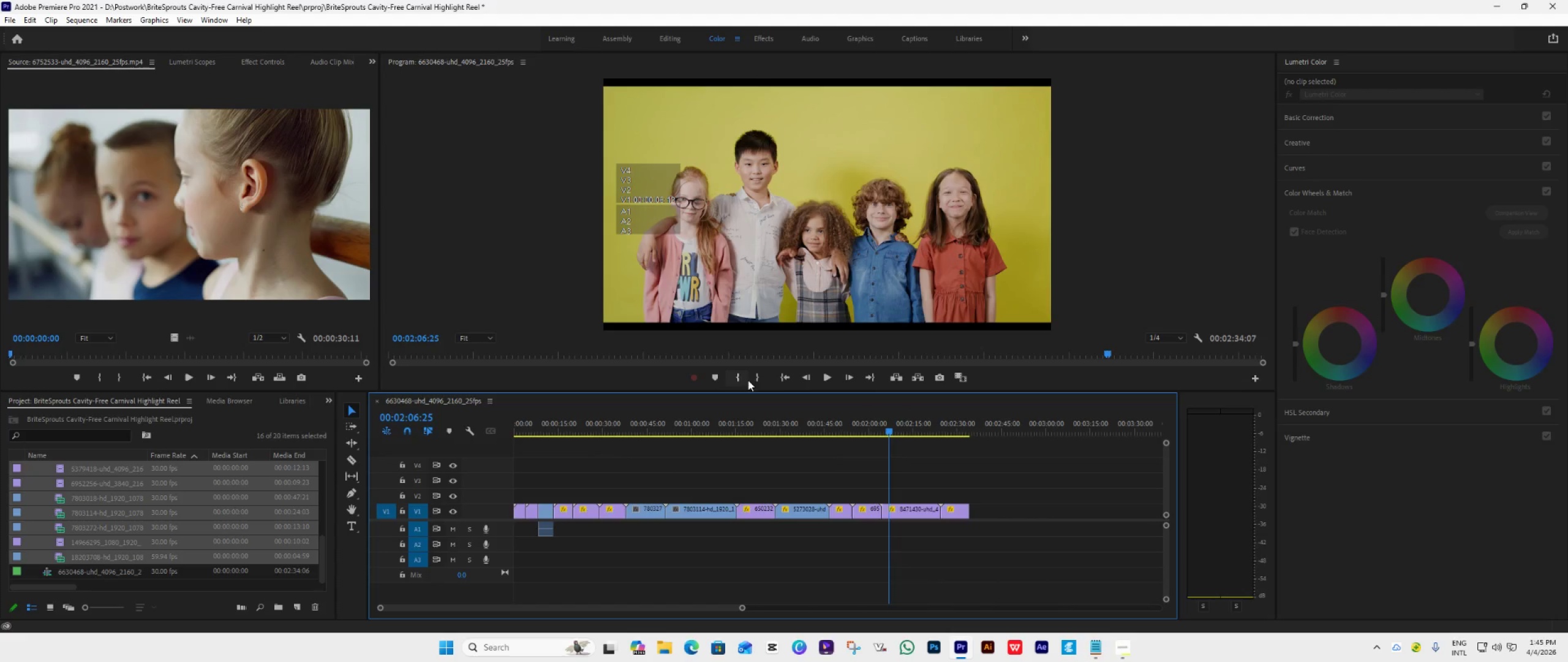 
left_click([778, 379])
 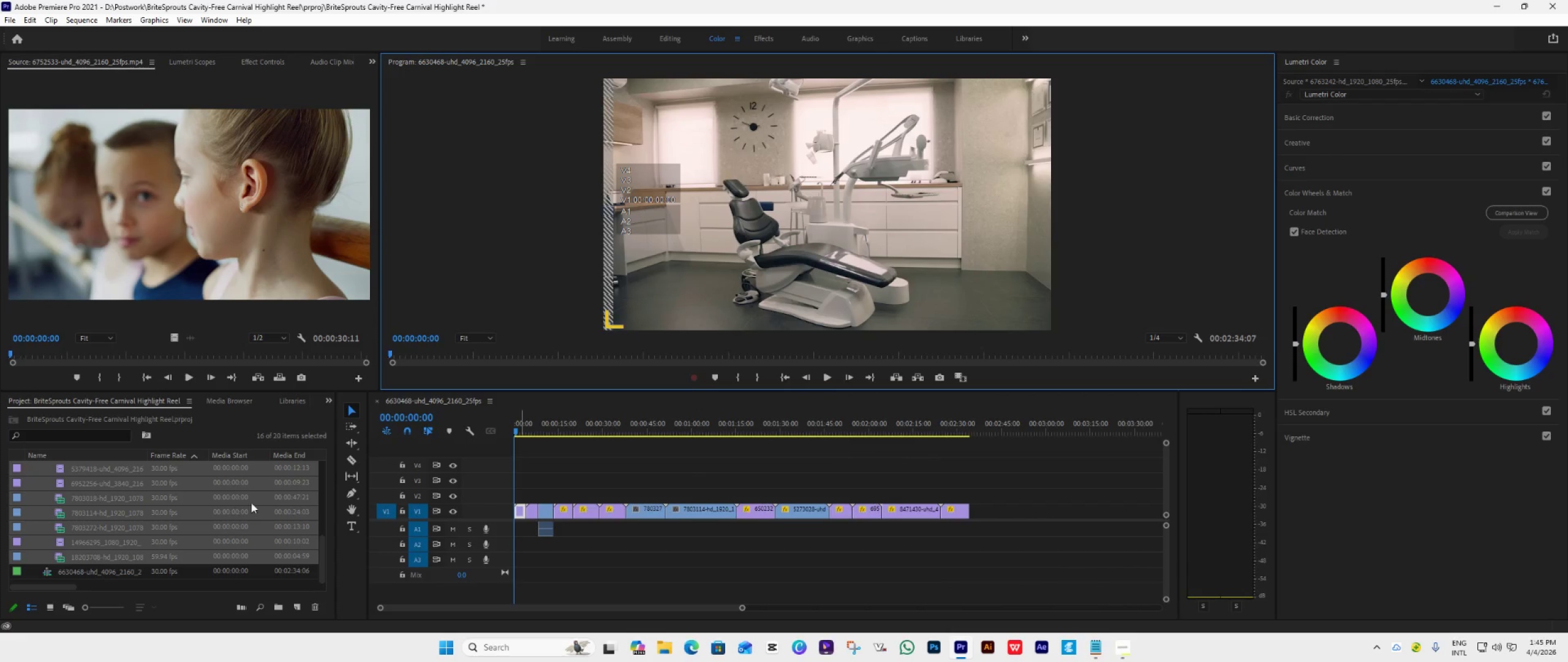 
scroll: coordinate [181, 507], scroll_direction: up, amount: 16.0
 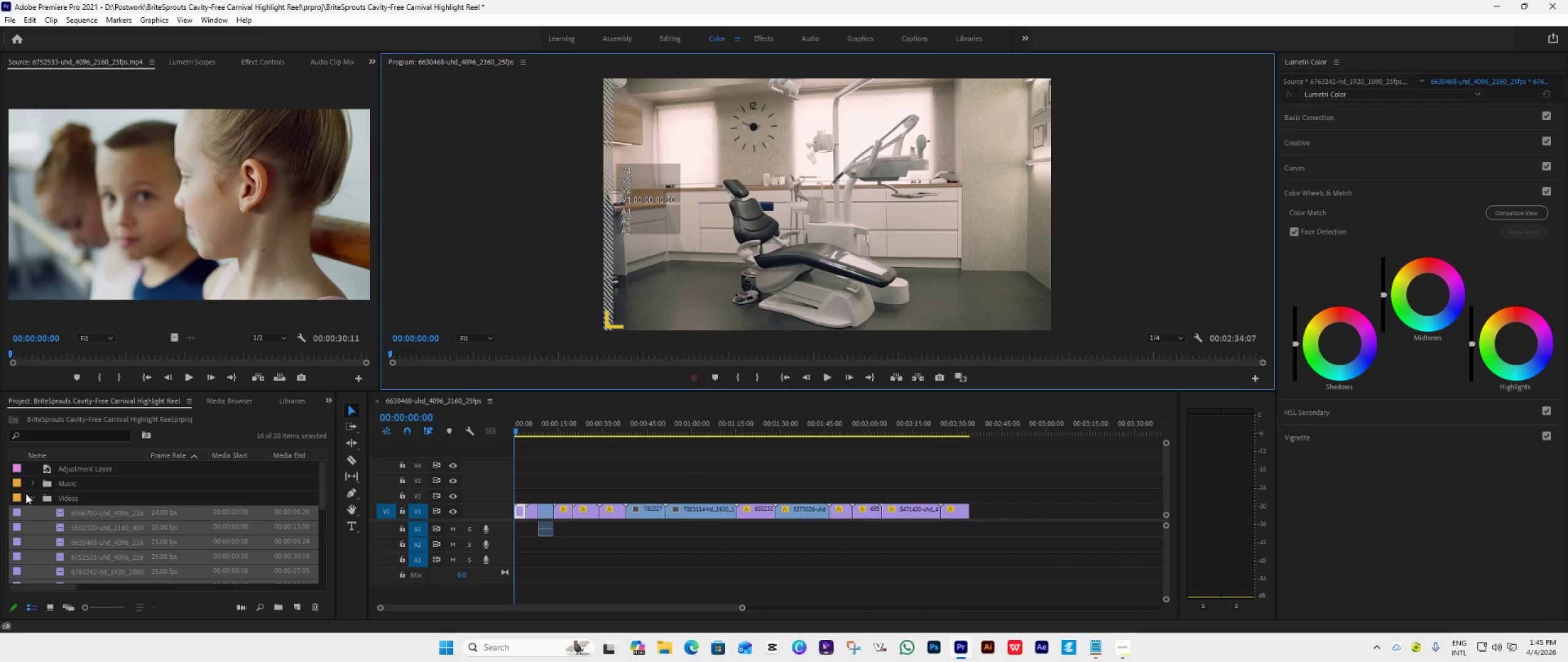 
left_click([36, 497])
 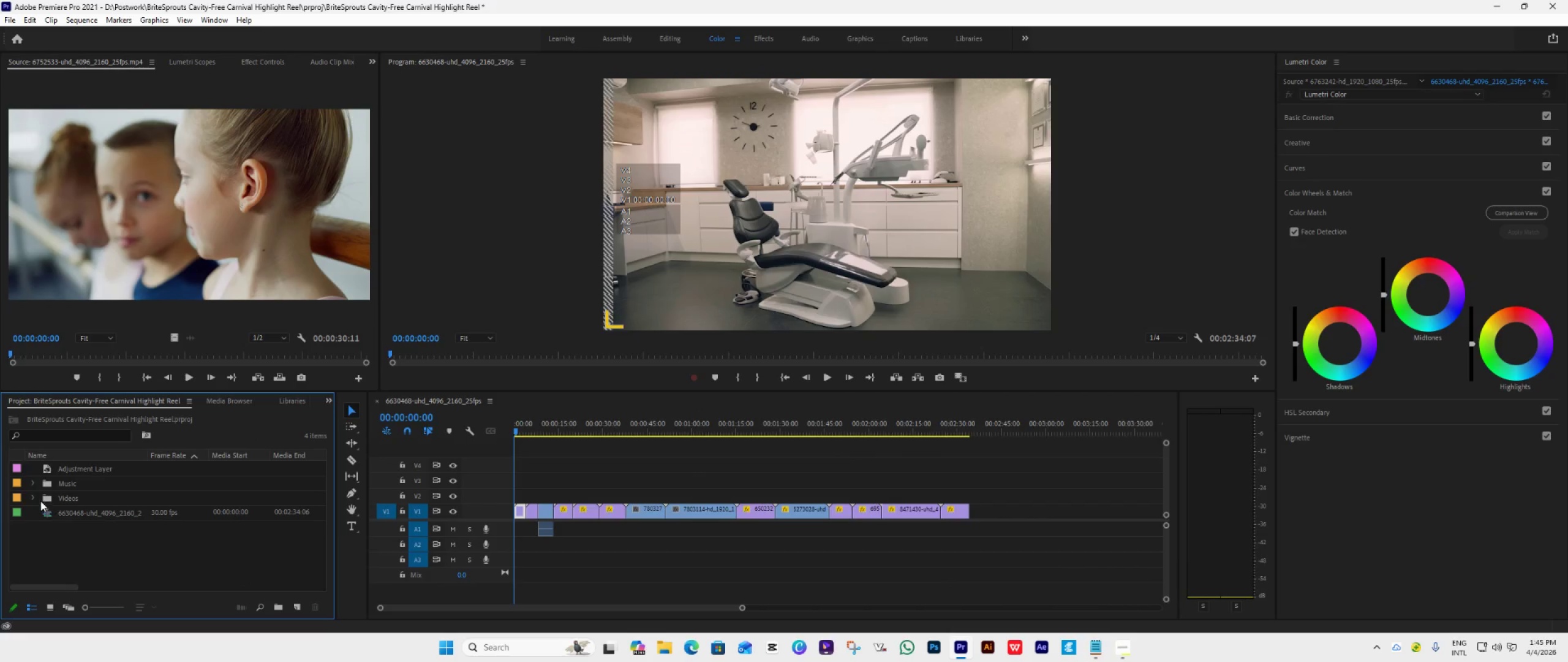 
left_click([36, 483])
 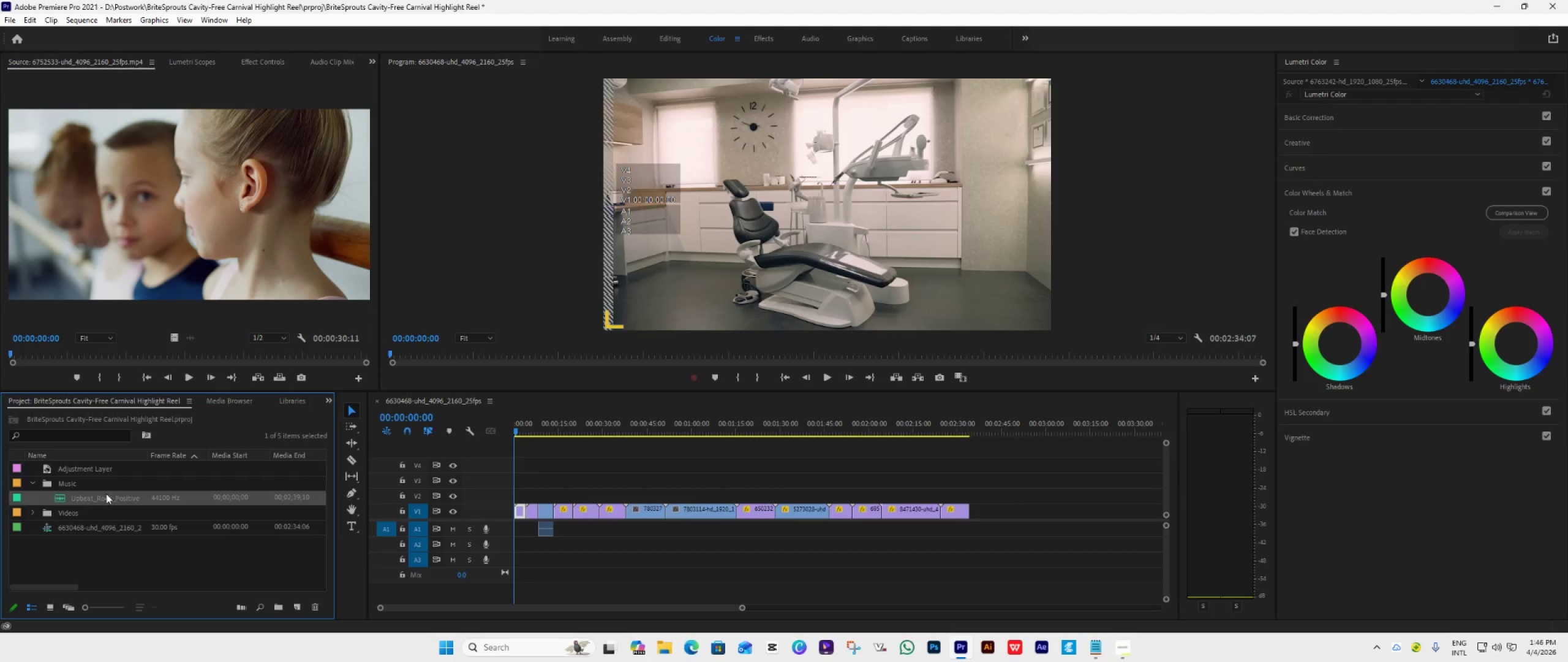 
left_click_drag(start_coordinate=[118, 496], to_coordinate=[507, 530])
 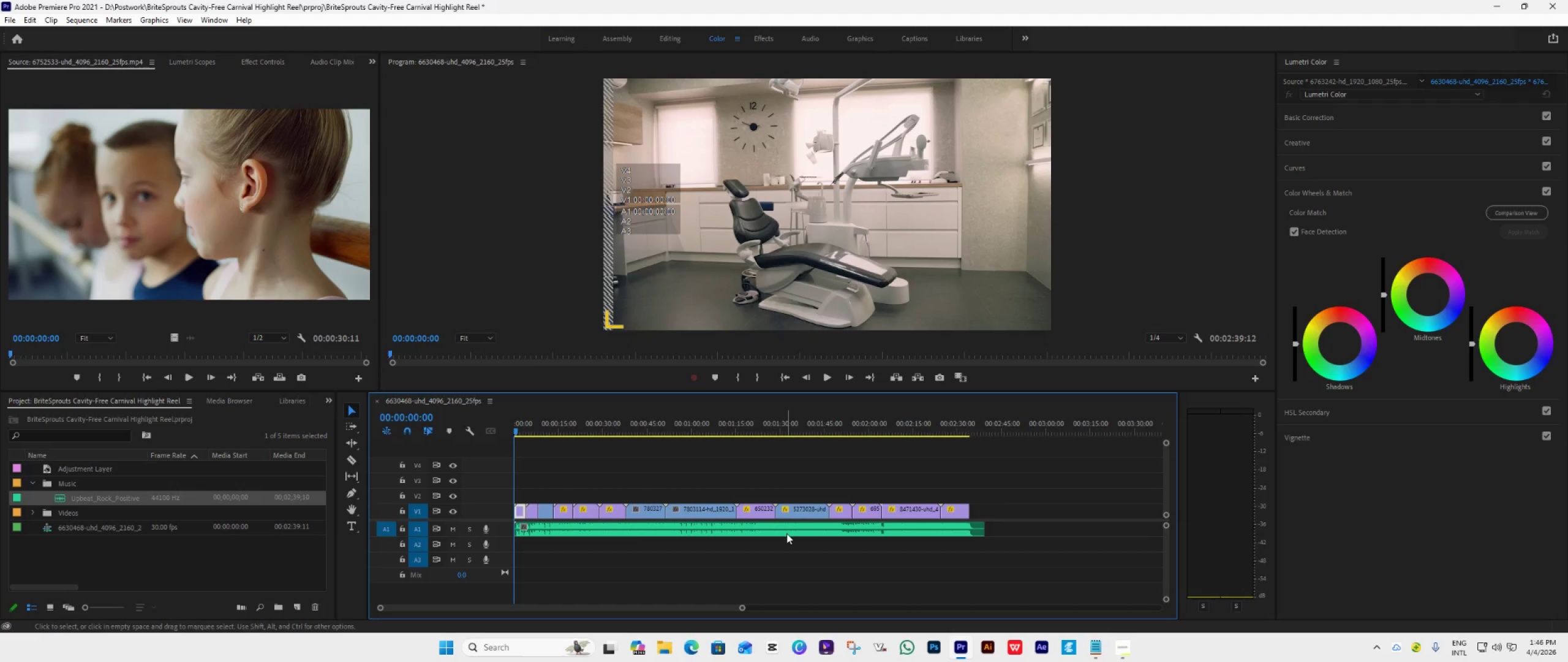 
scroll: coordinate [786, 533], scroll_direction: up, amount: 4.0
 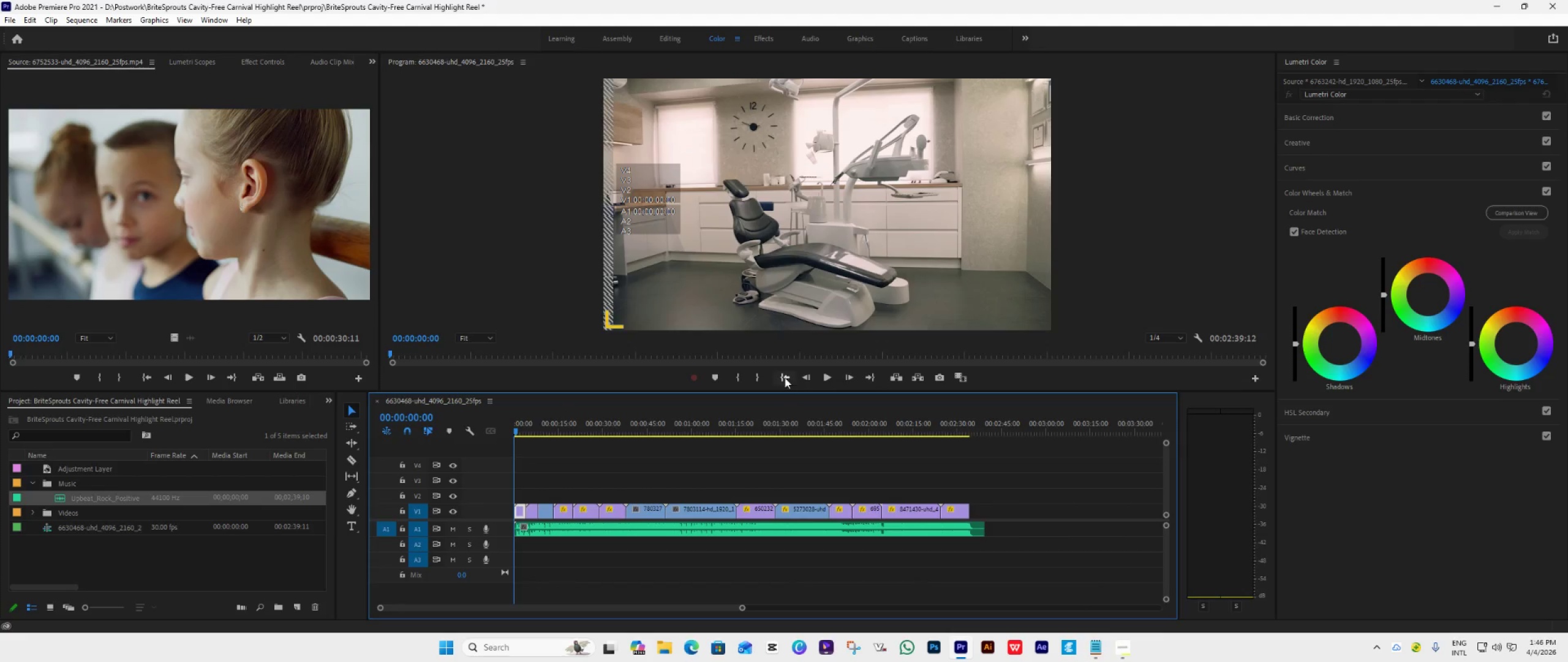 
hold_key(key=AltLeft, duration=0.5)
scroll: coordinate [739, 549], scroll_direction: up, amount: 39.0
 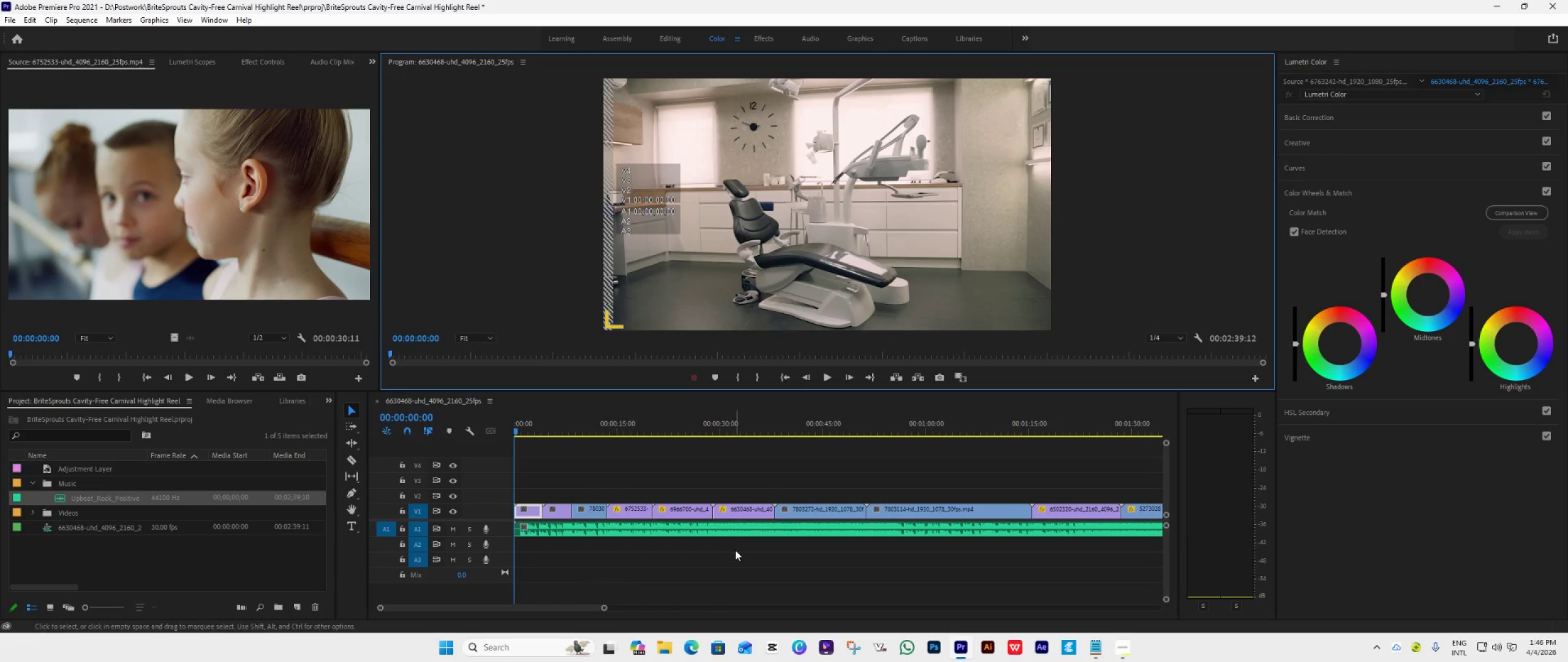 
hold_key(key=AltLeft, duration=1.39)
scroll: coordinate [693, 535], scroll_direction: up, amount: 88.0
 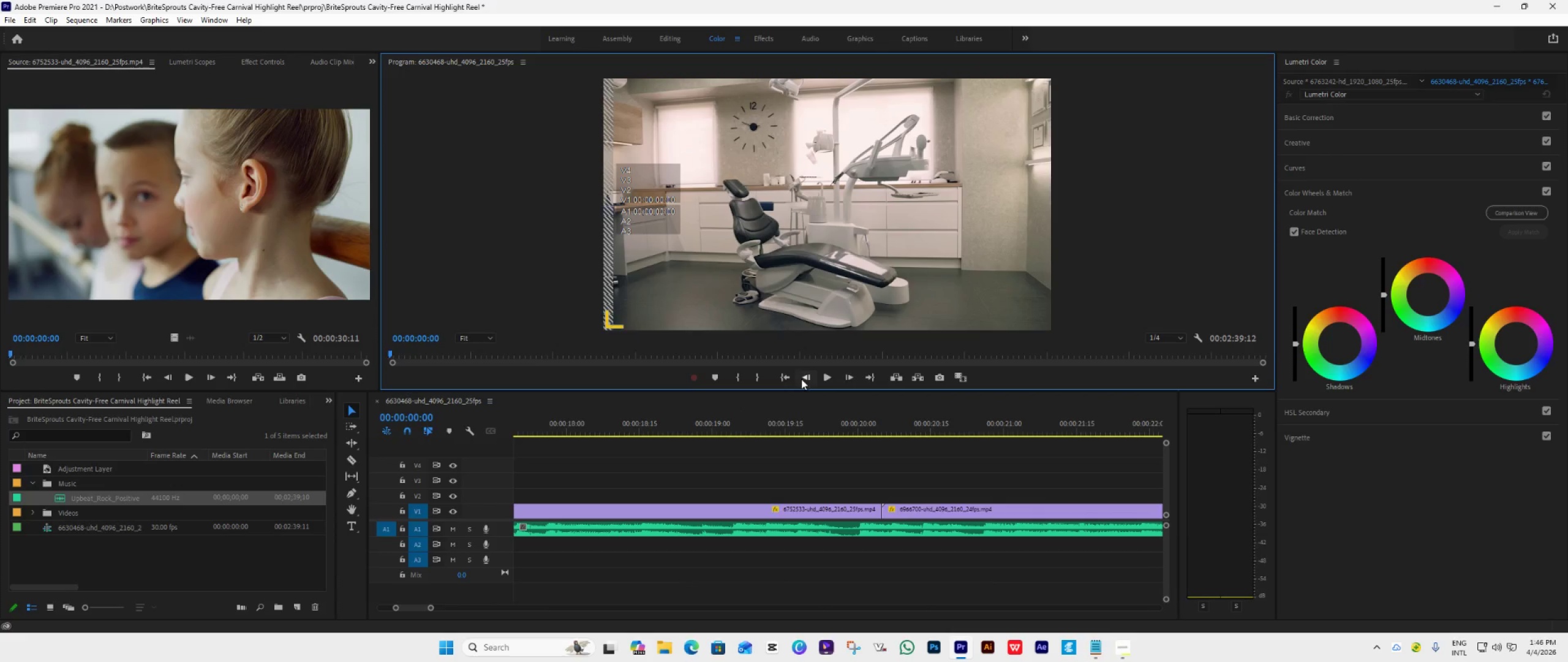 
left_click([787, 378])
 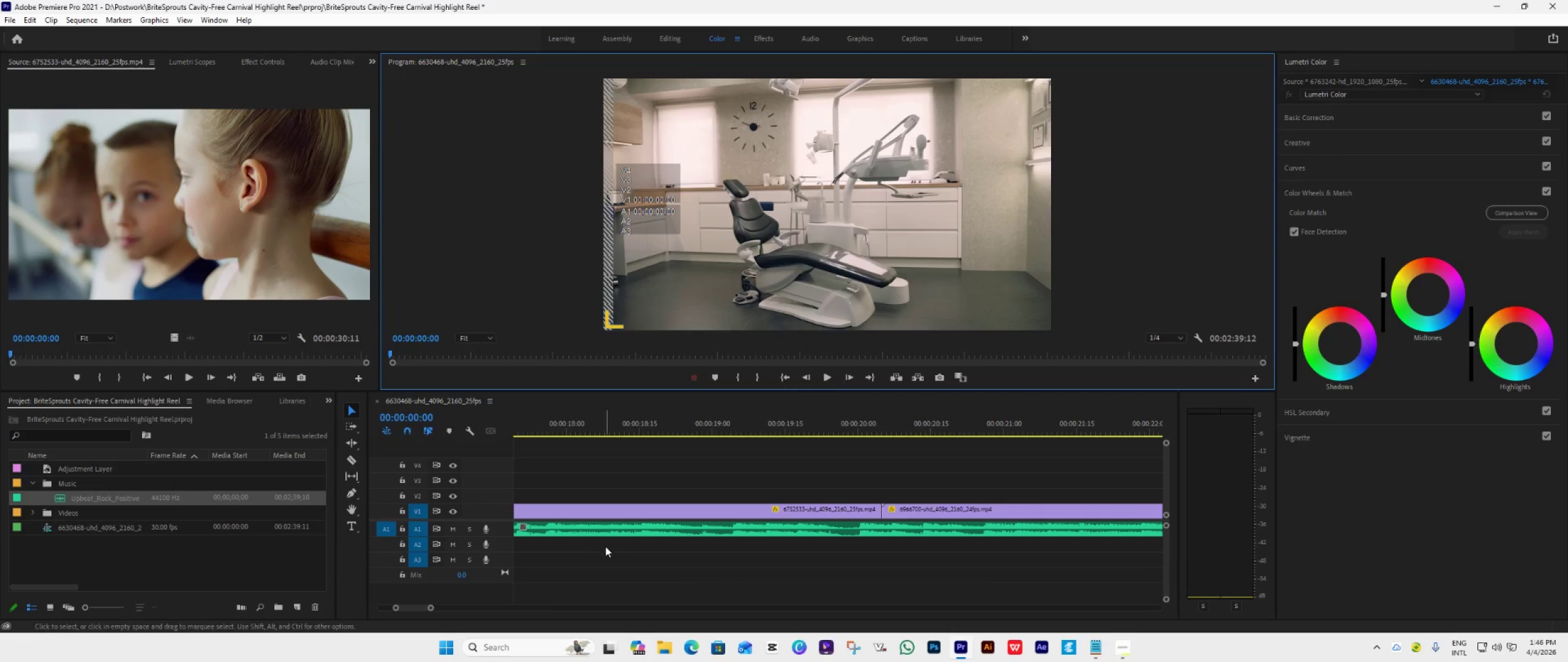 
scroll: coordinate [624, 544], scroll_direction: up, amount: 29.0
 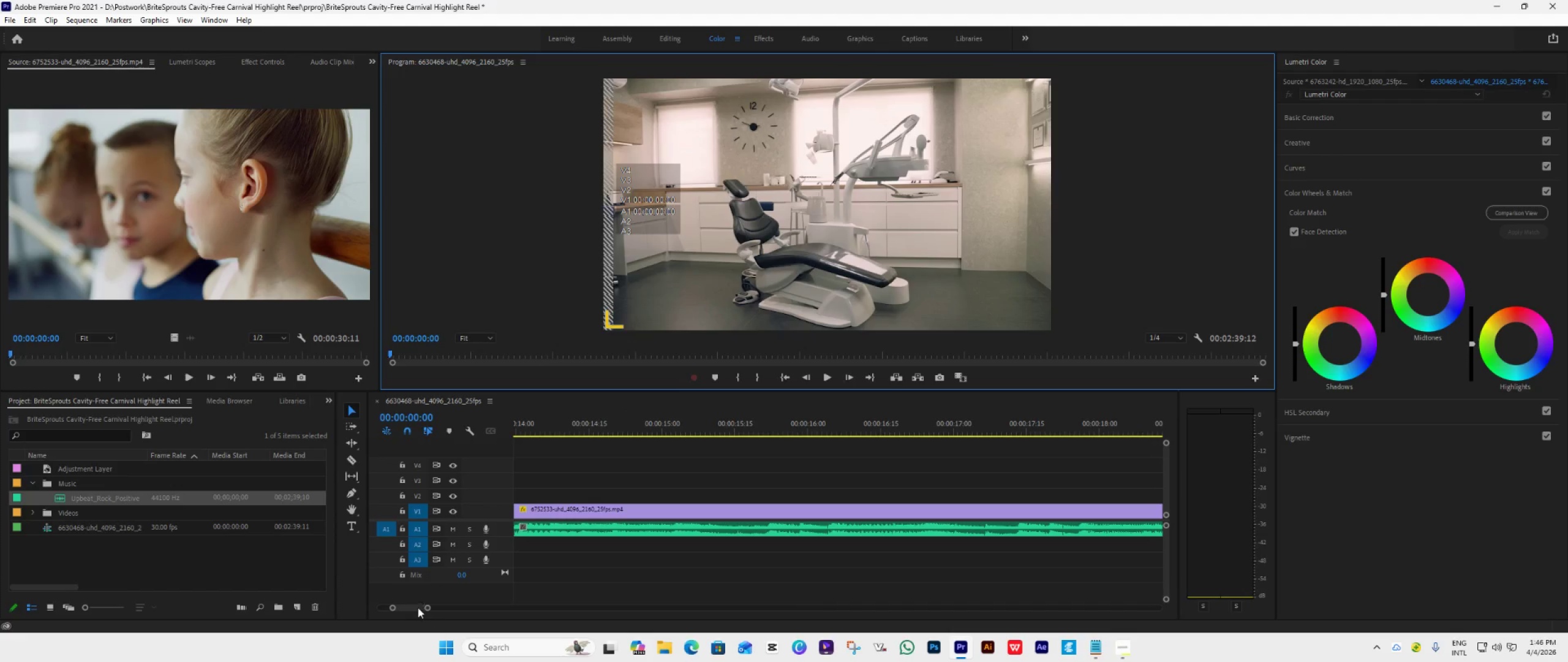 
left_click_drag(start_coordinate=[417, 606], to_coordinate=[346, 603])
 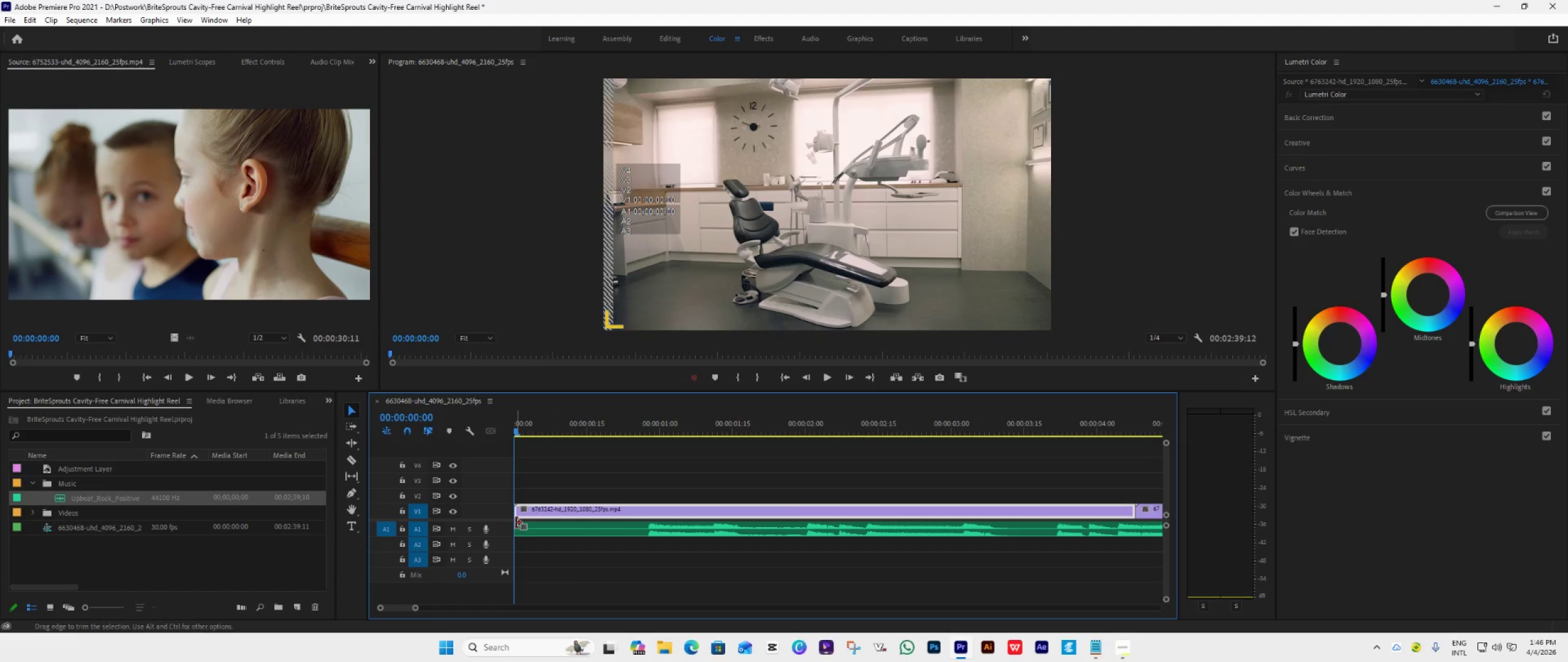 
left_click_drag(start_coordinate=[516, 523], to_coordinate=[597, 560])
 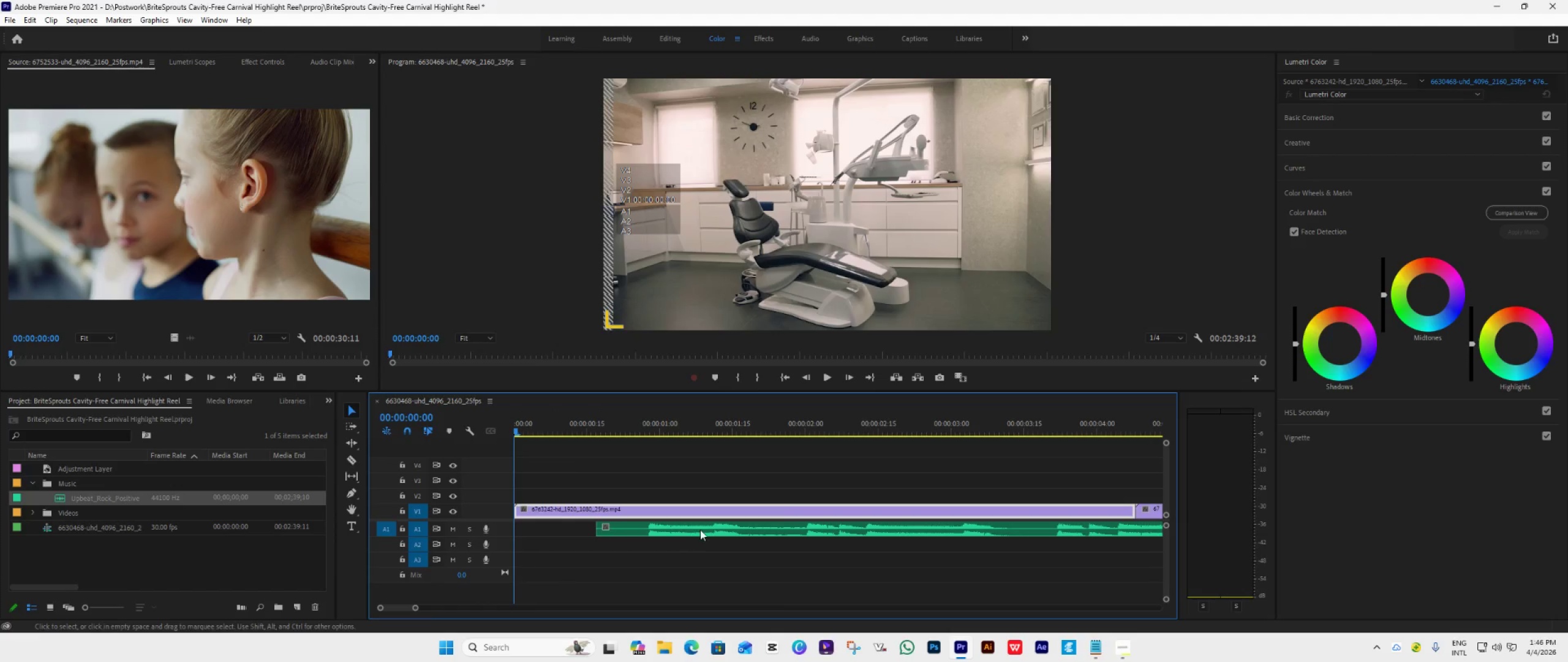 
left_click_drag(start_coordinate=[700, 530], to_coordinate=[579, 527])
 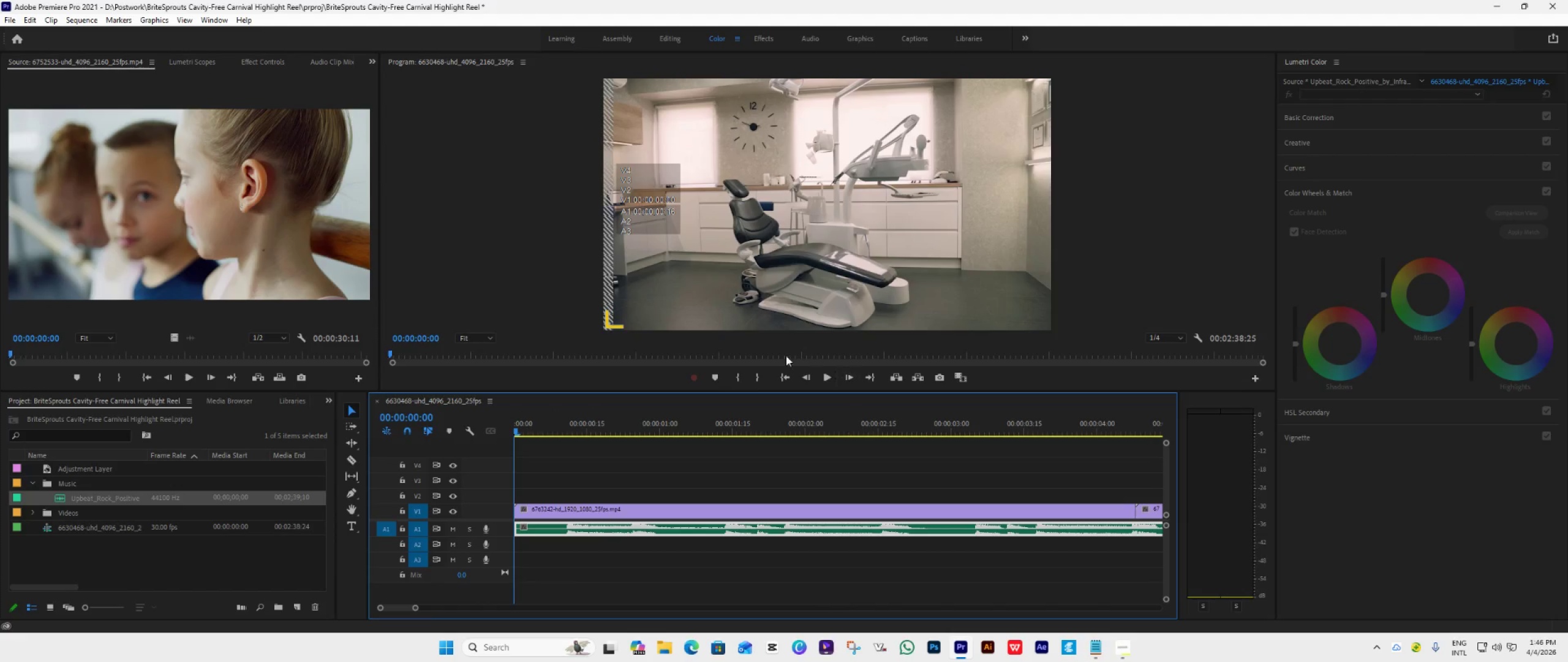 
left_click([784, 373])
 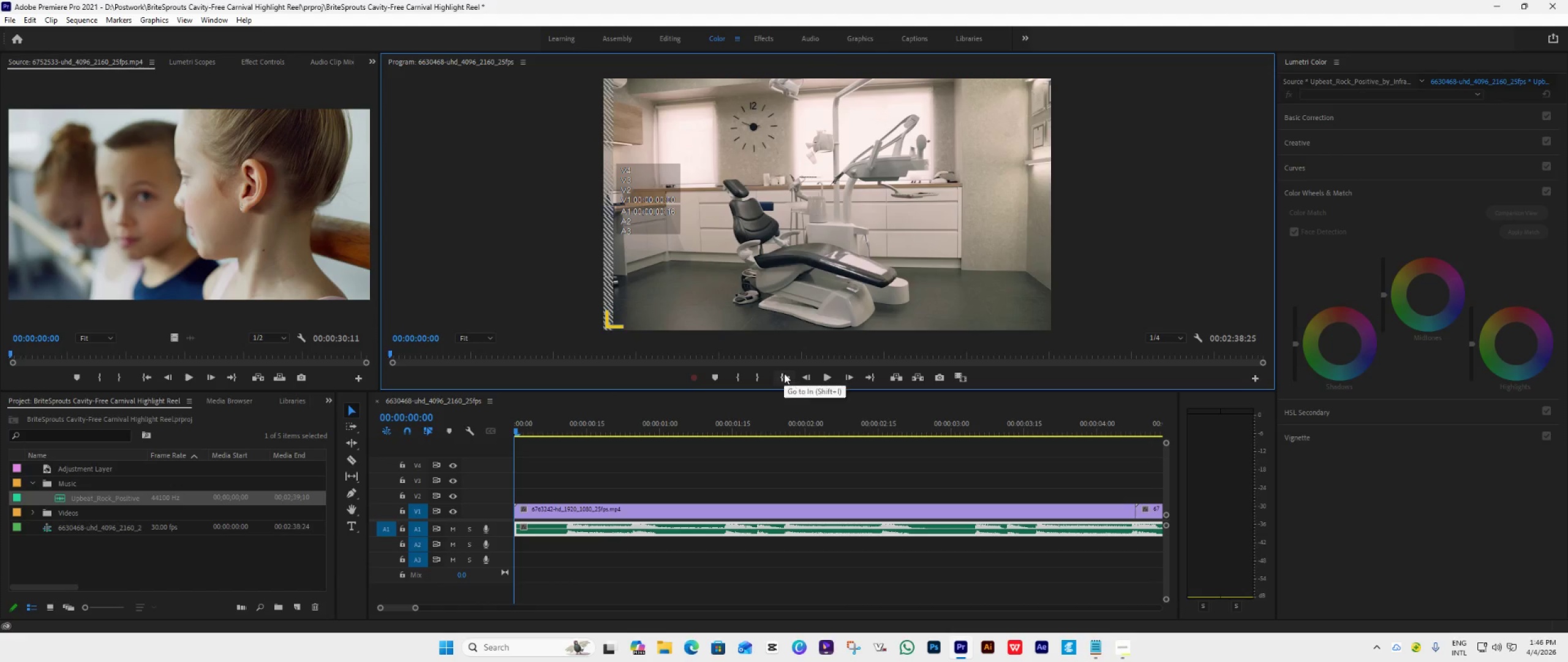 
key(Space)
 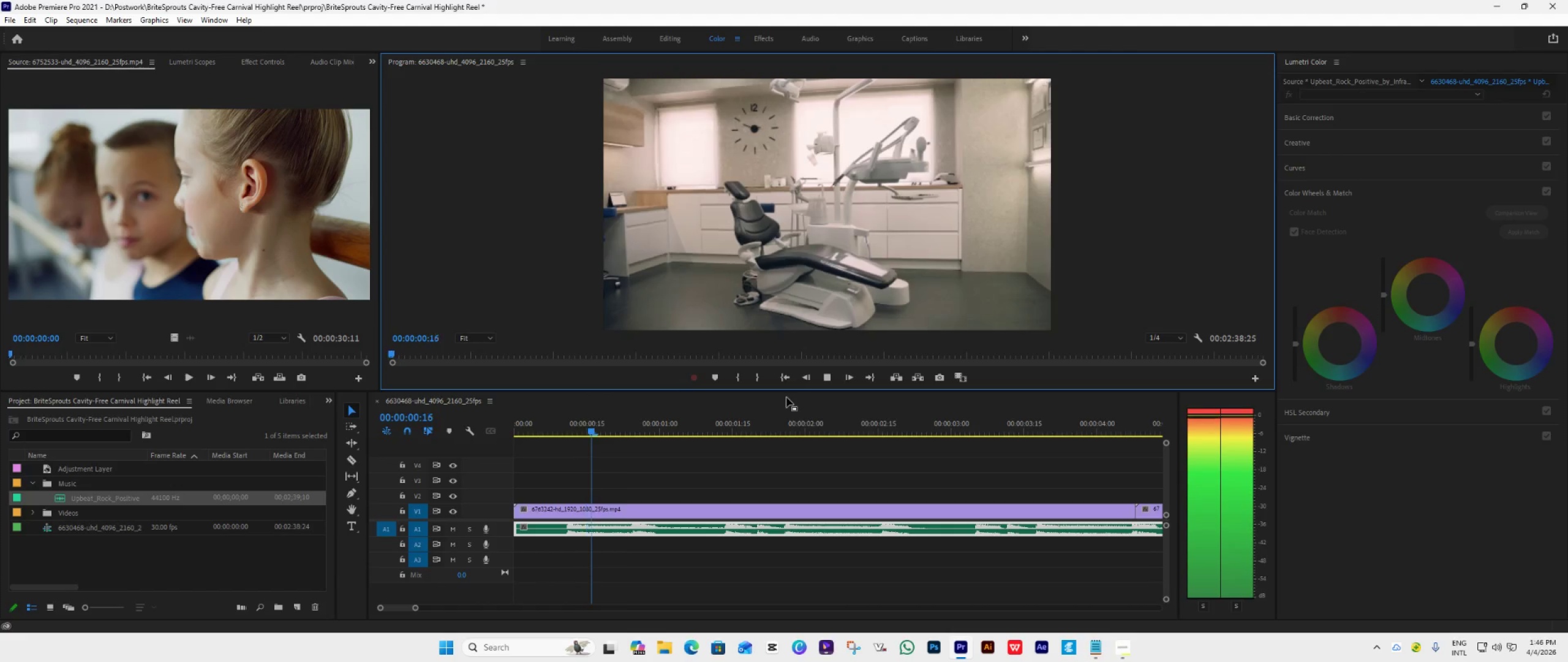 
key(Space)
 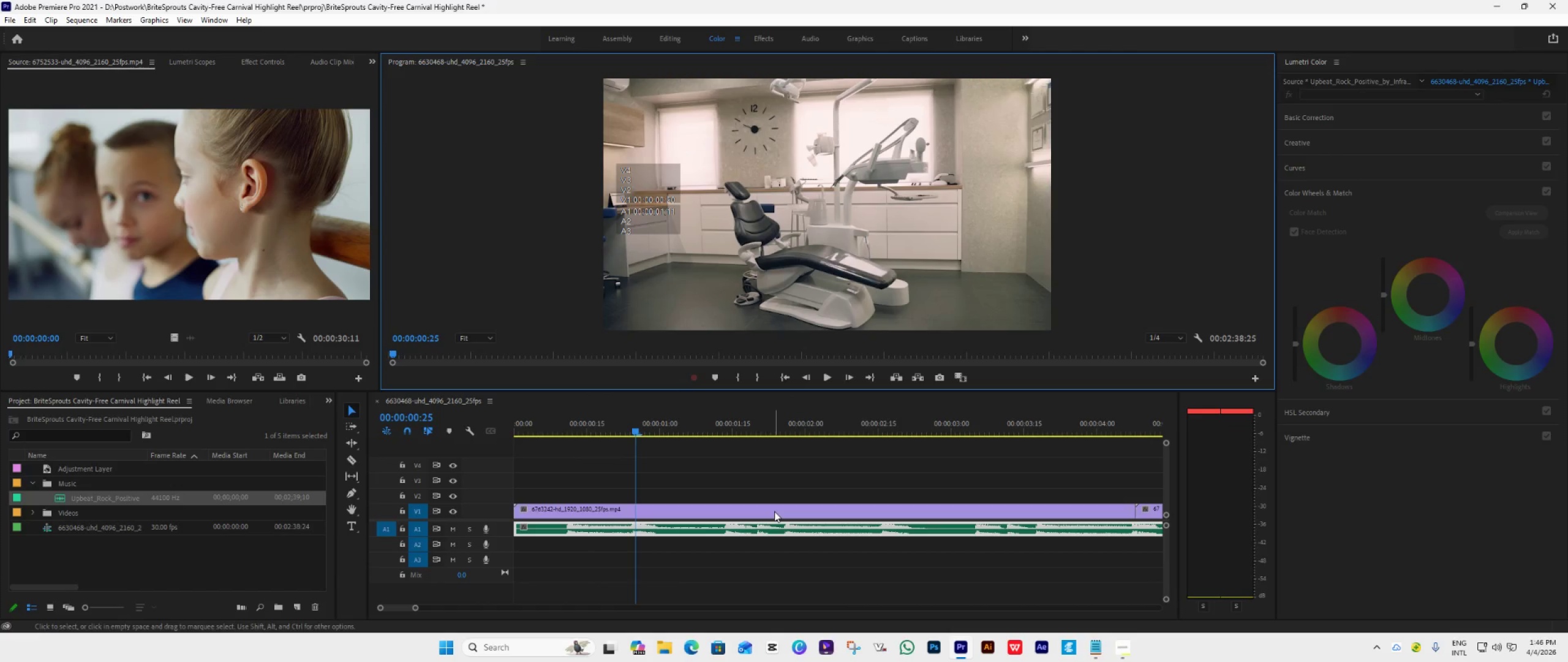 
hold_key(key=AltLeft, duration=0.86)
scroll: coordinate [774, 511], scroll_direction: down, amount: 6.0
 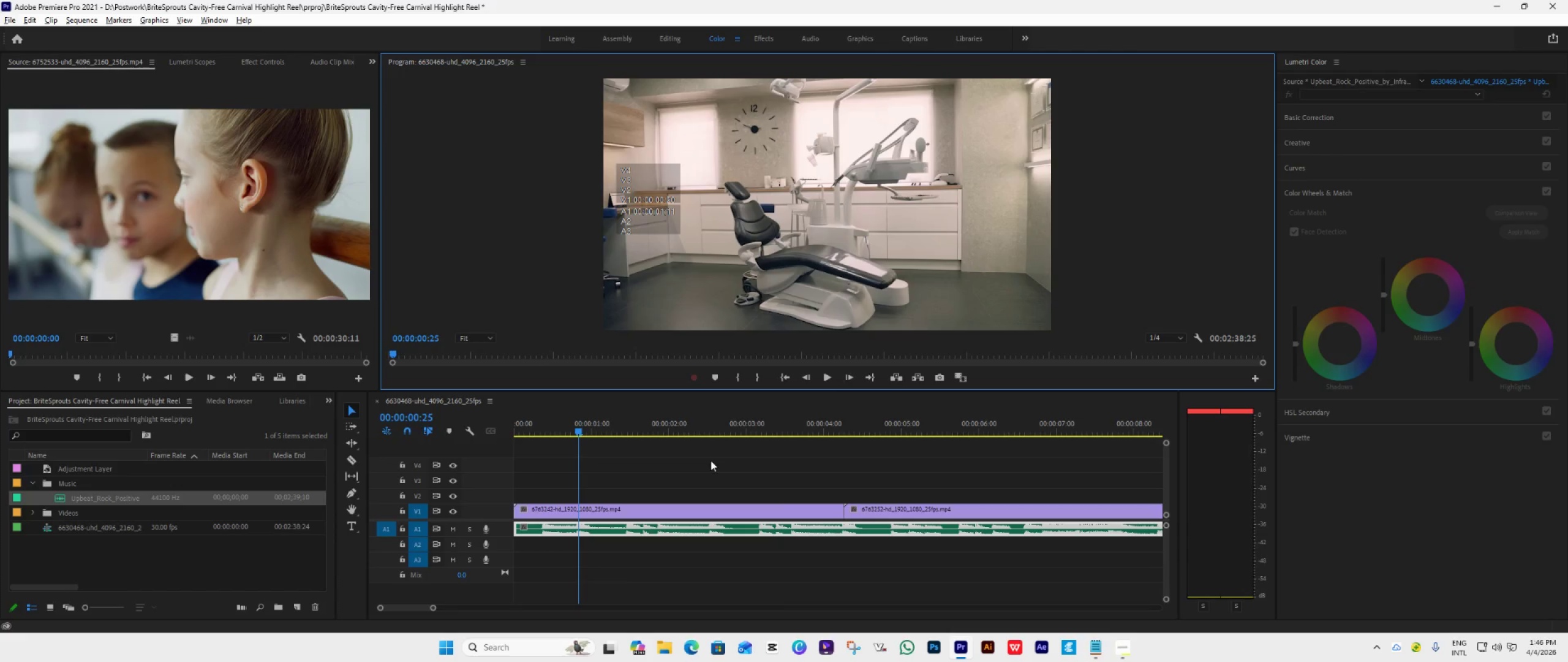 
left_click([790, 378])
 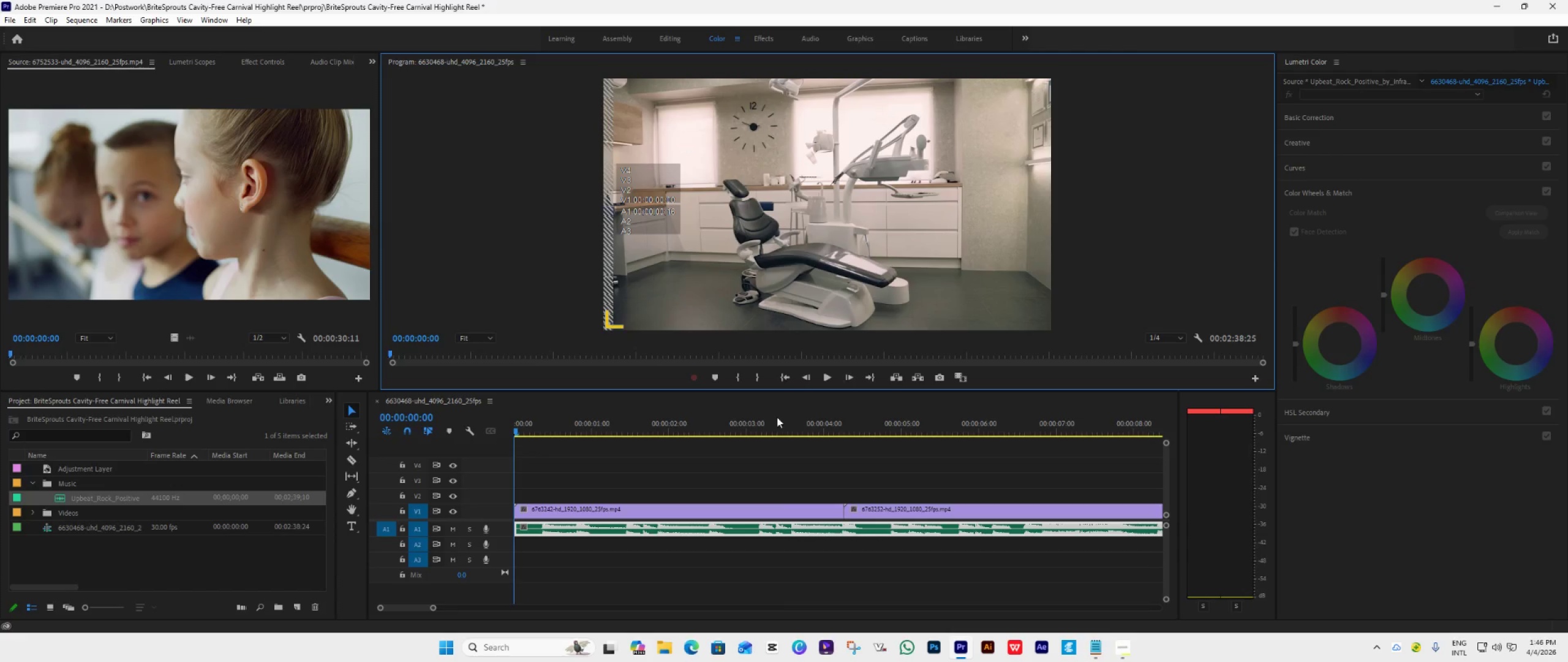 
hold_key(key=AltLeft, duration=0.72)
scroll: coordinate [759, 504], scroll_direction: down, amount: 6.0
 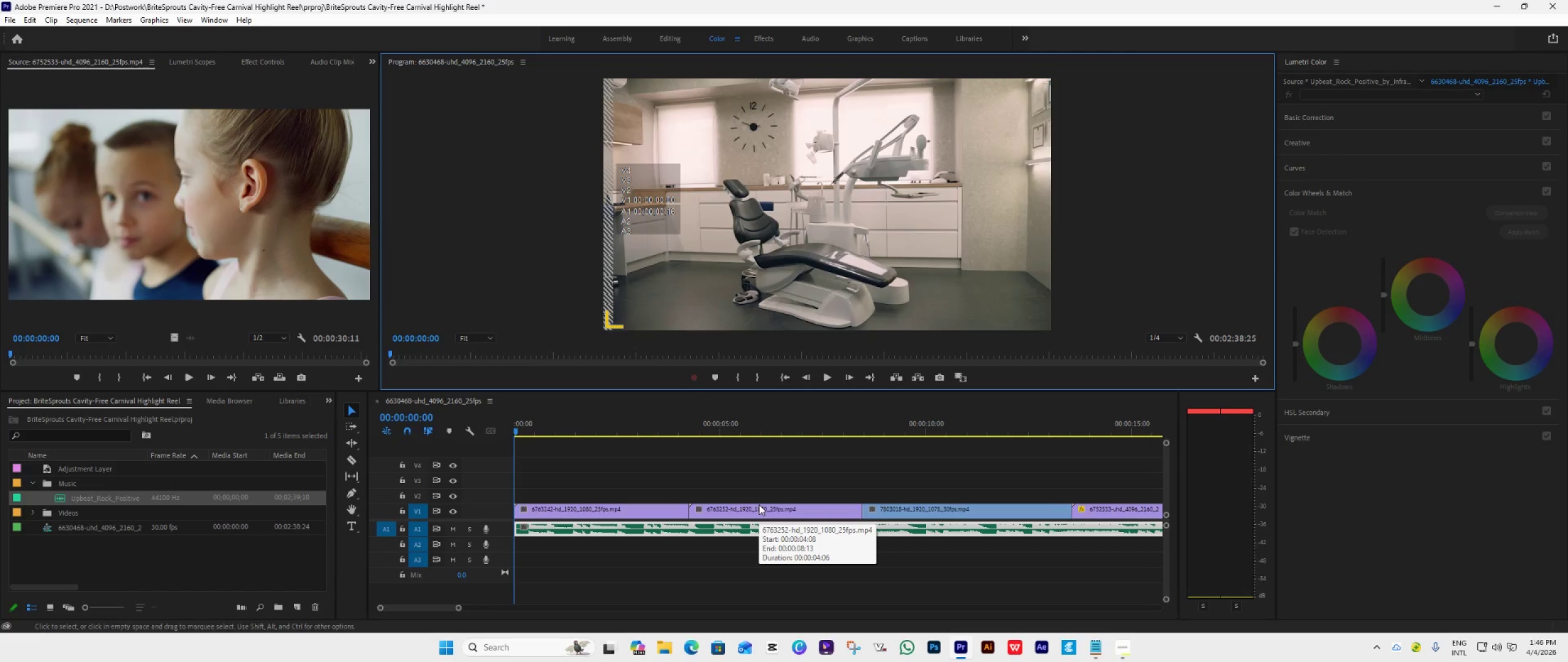 
key(Alt+AltLeft)
 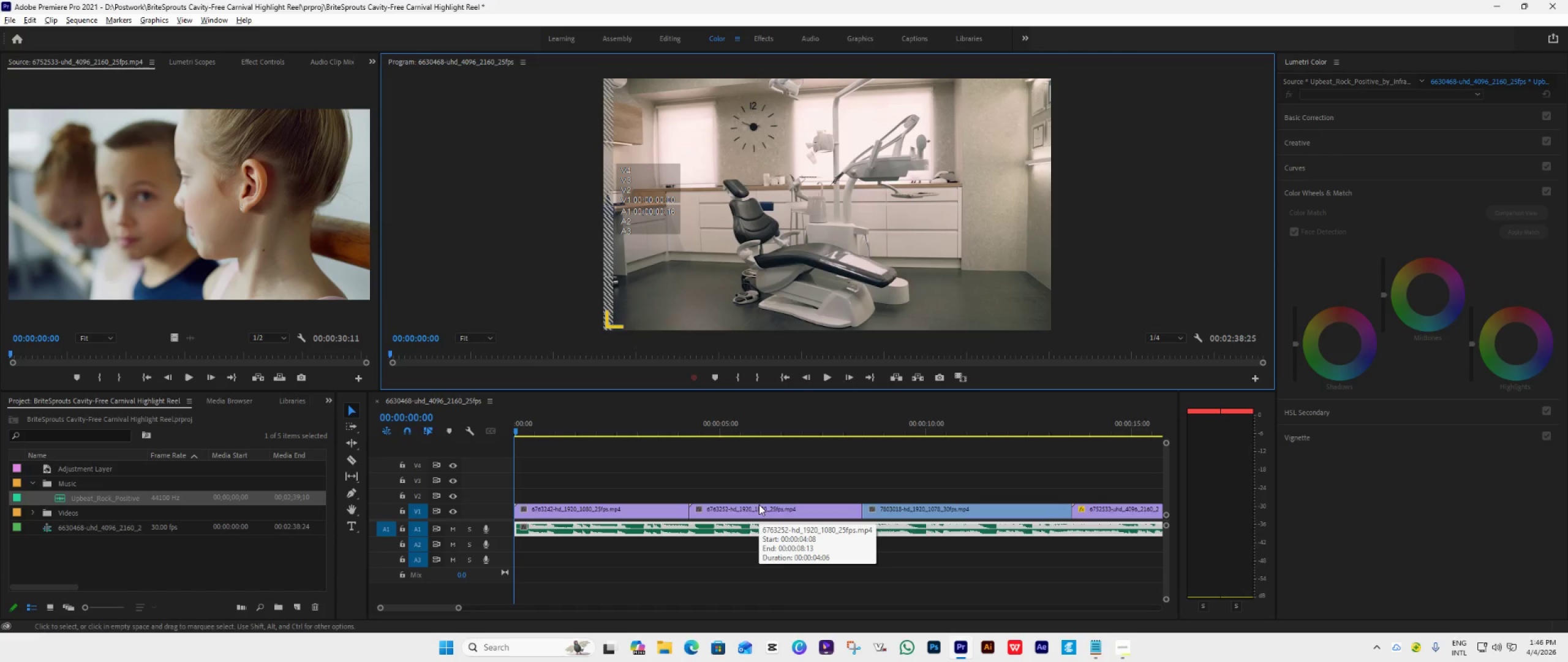 
scroll: coordinate [759, 504], scroll_direction: down, amount: 2.0
 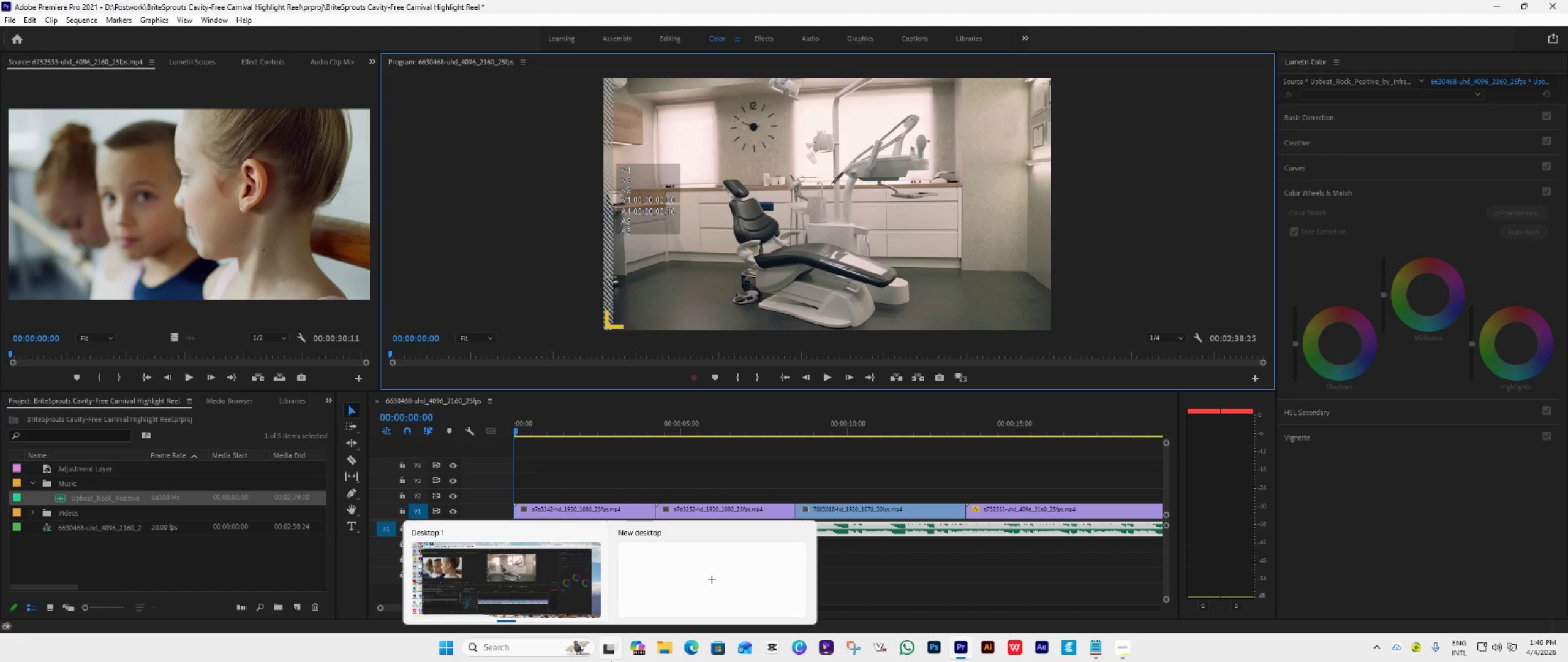 
wait(14.27)
 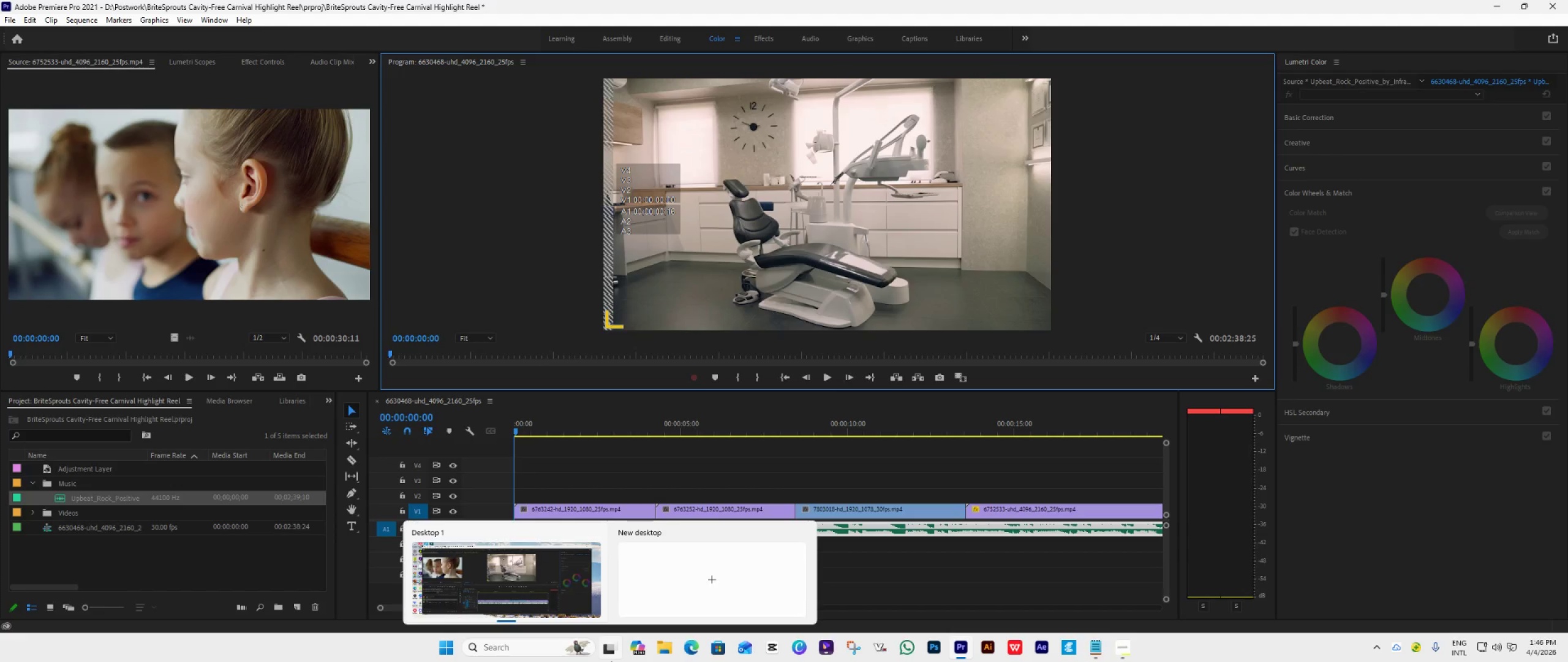 
key(Space)
 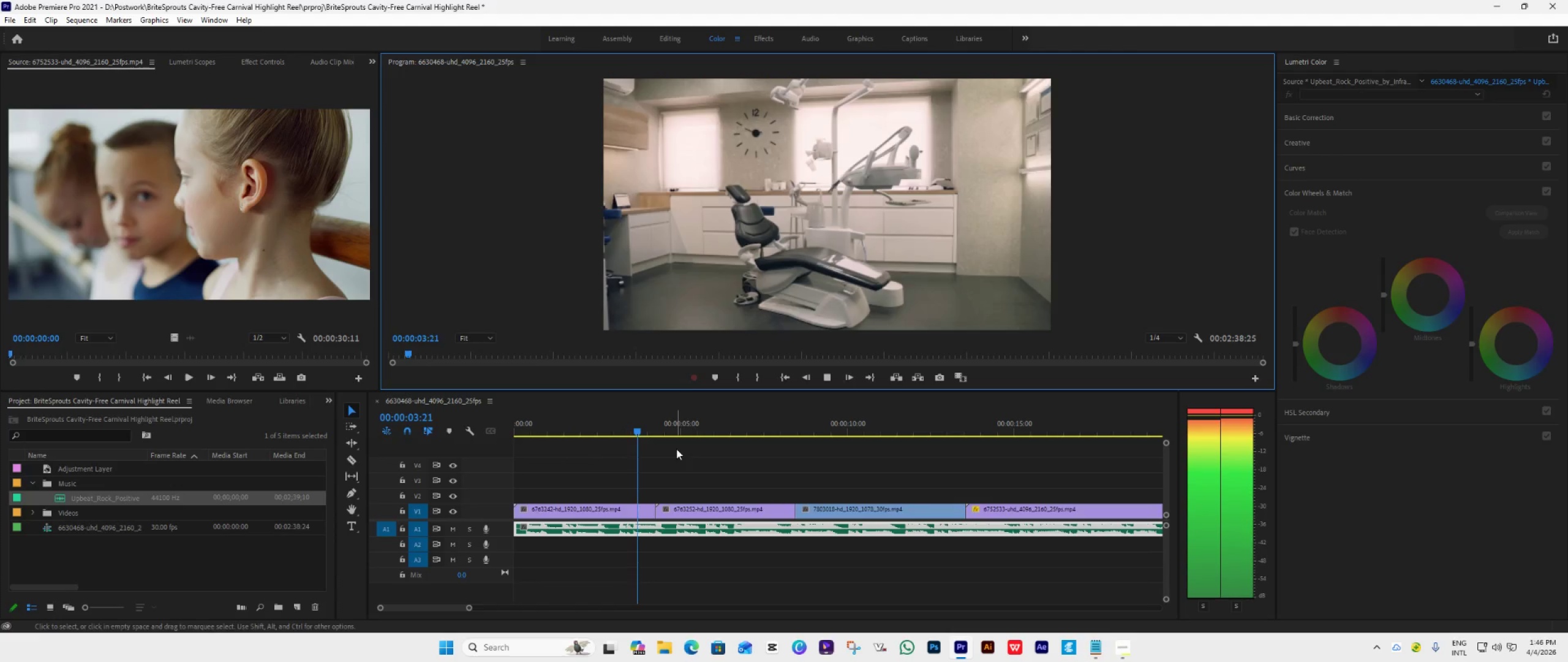 
wait(5.03)
 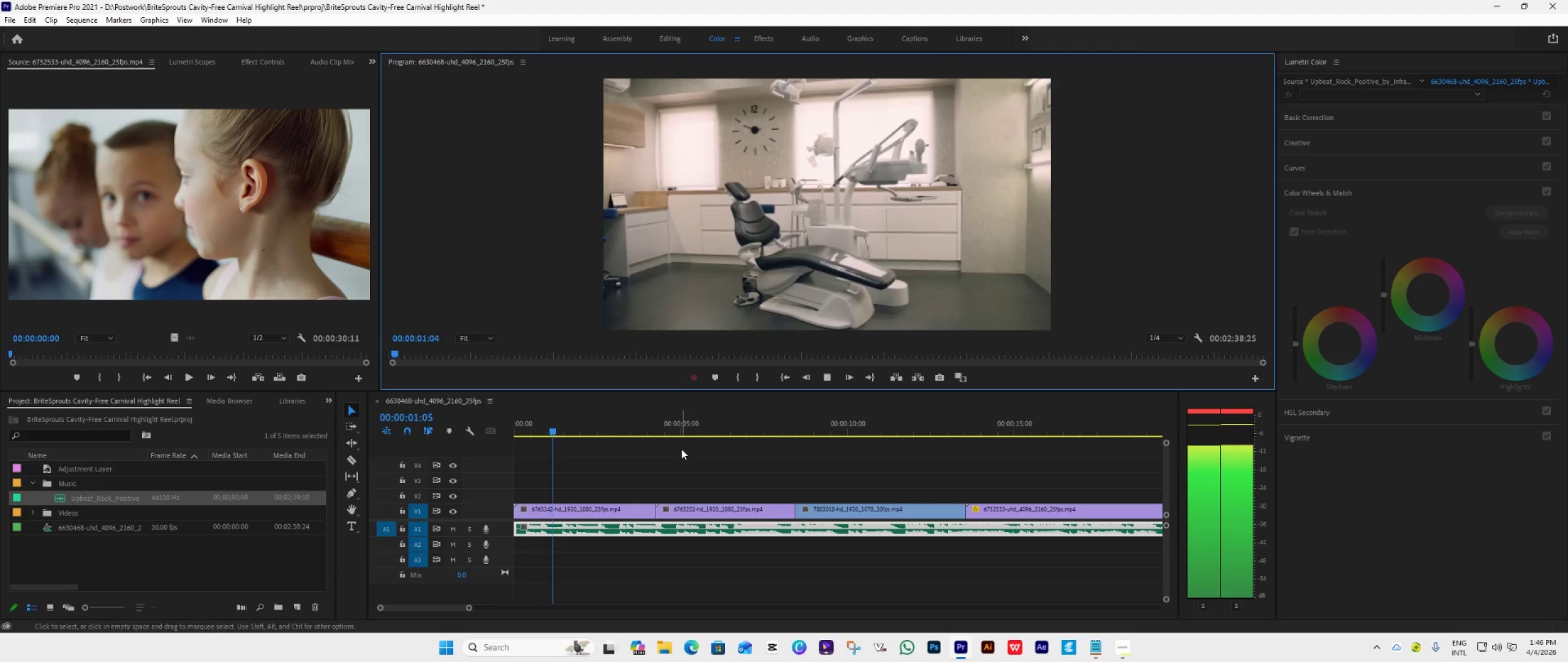 
key(Space)
 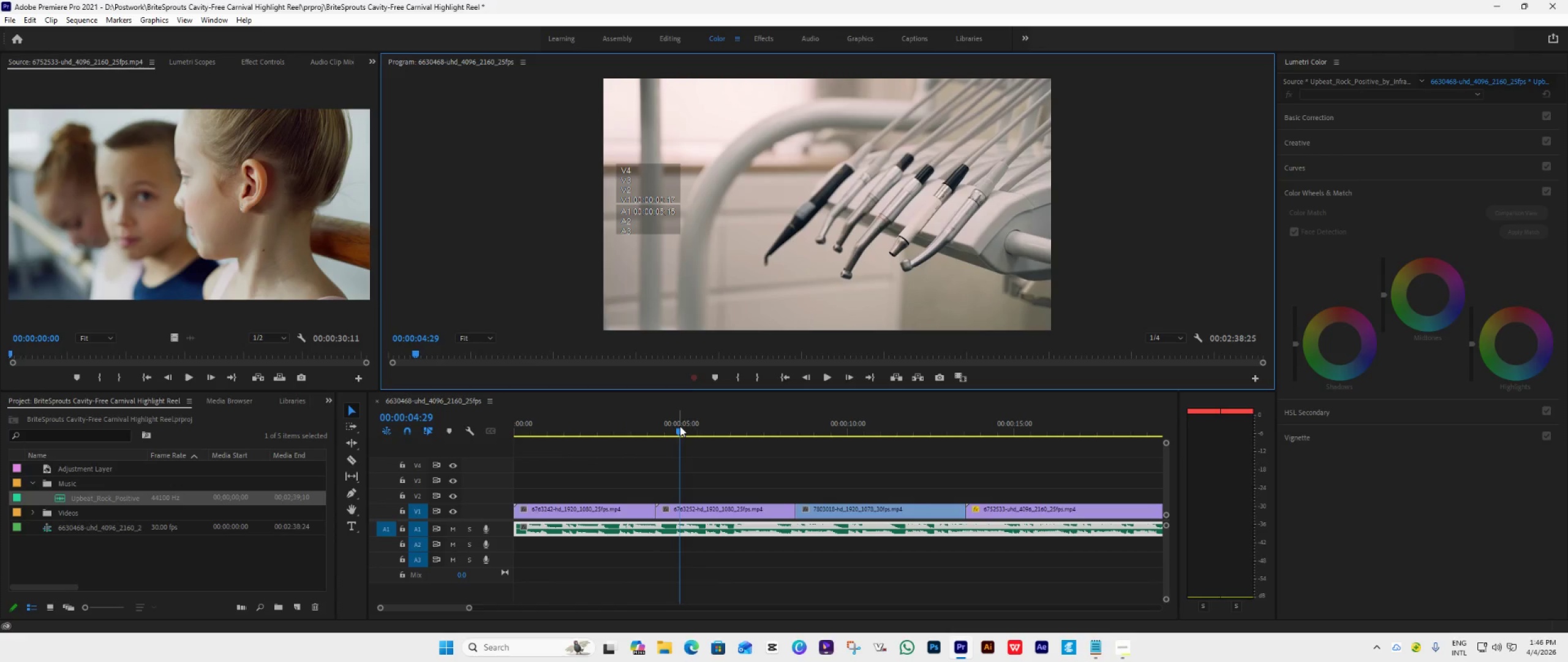 
left_click_drag(start_coordinate=[680, 426], to_coordinate=[620, 454])
 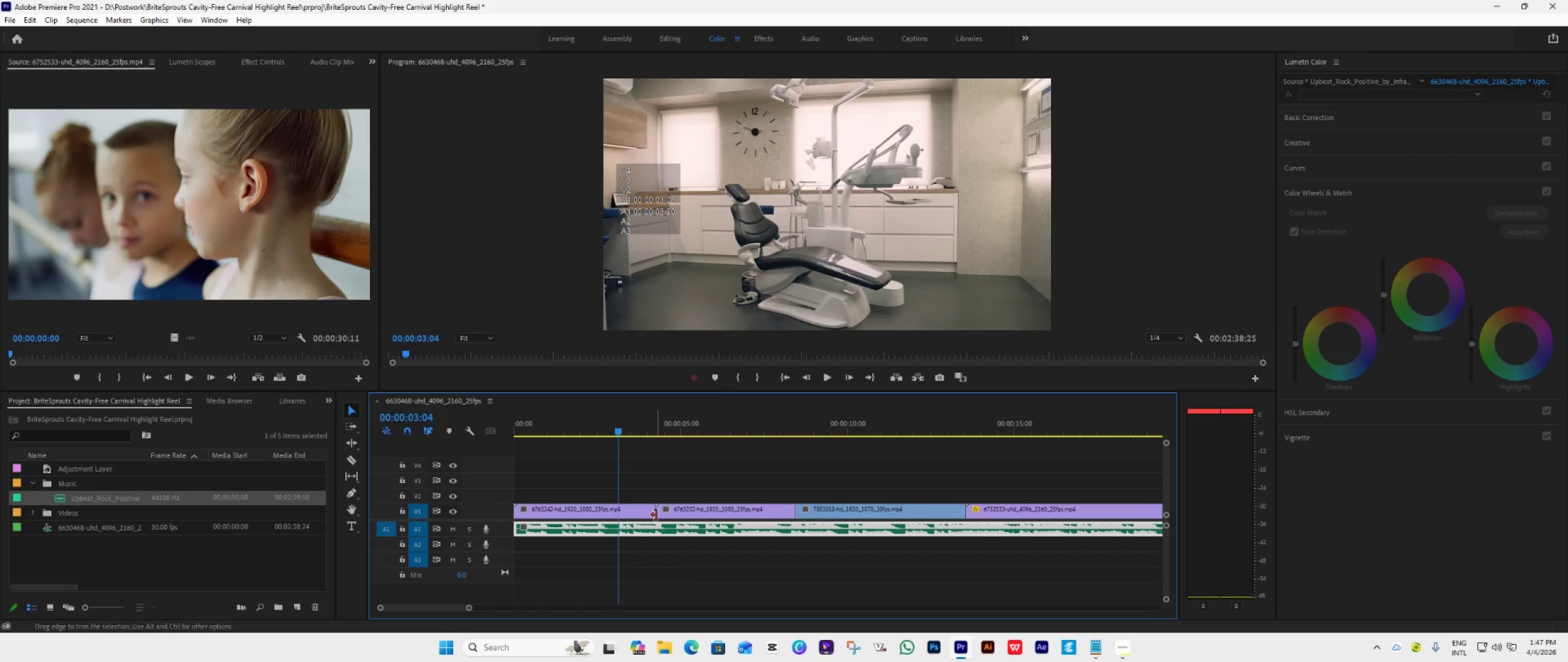 
left_click_drag(start_coordinate=[654, 510], to_coordinate=[616, 528])
 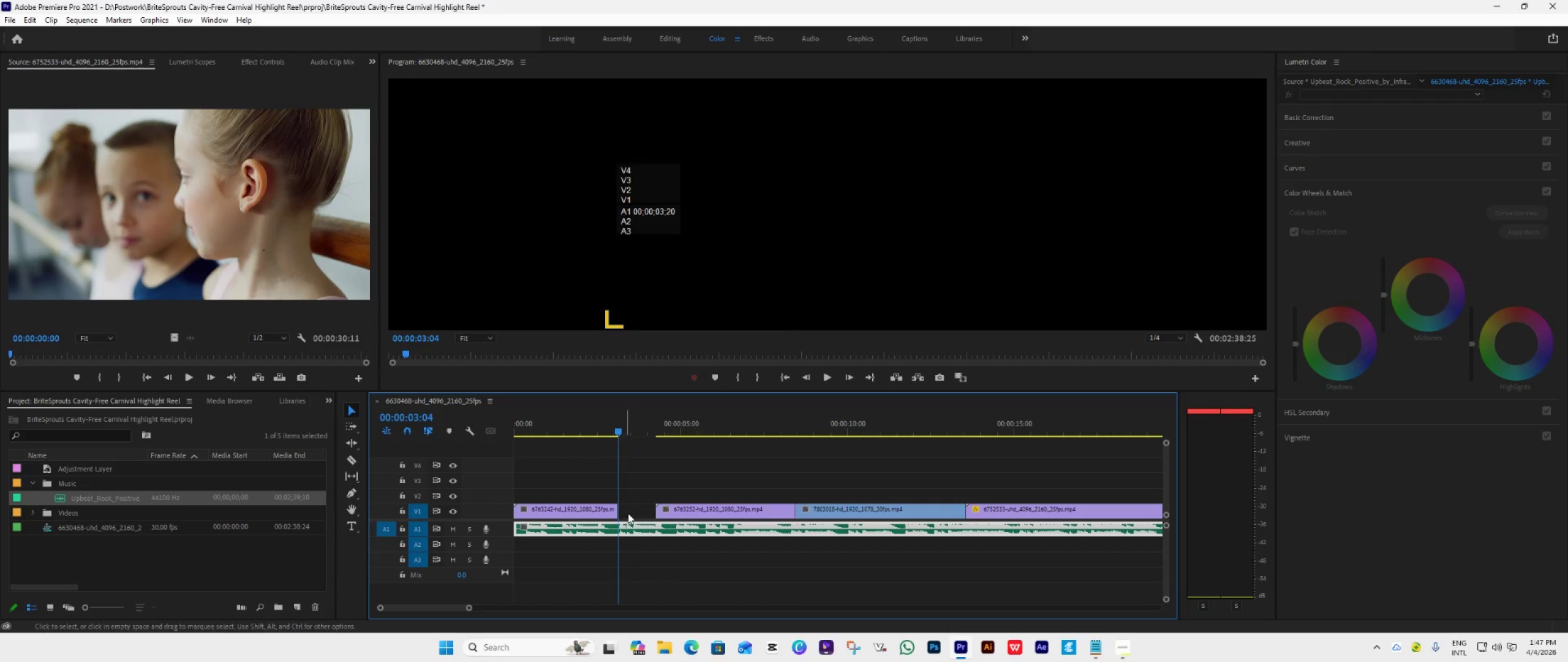 
left_click([628, 512])
 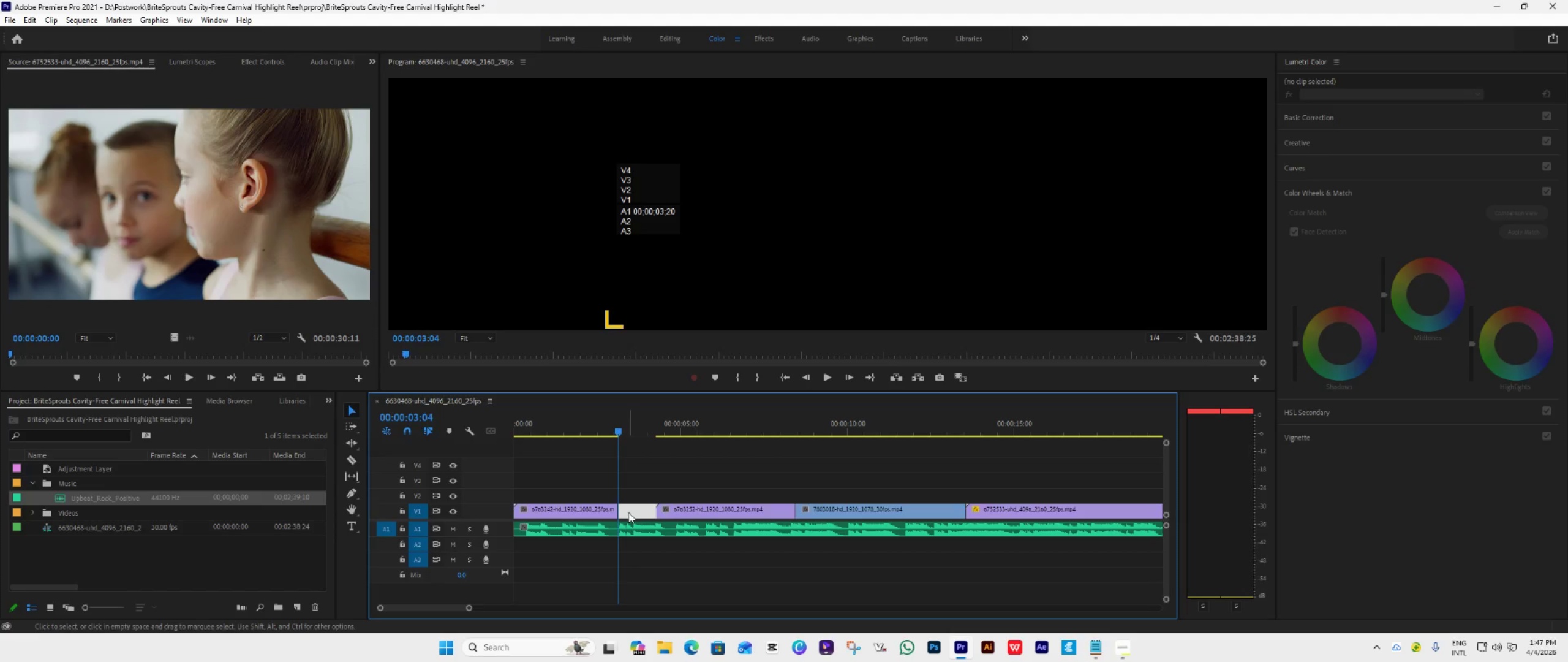 
key(Delete)
 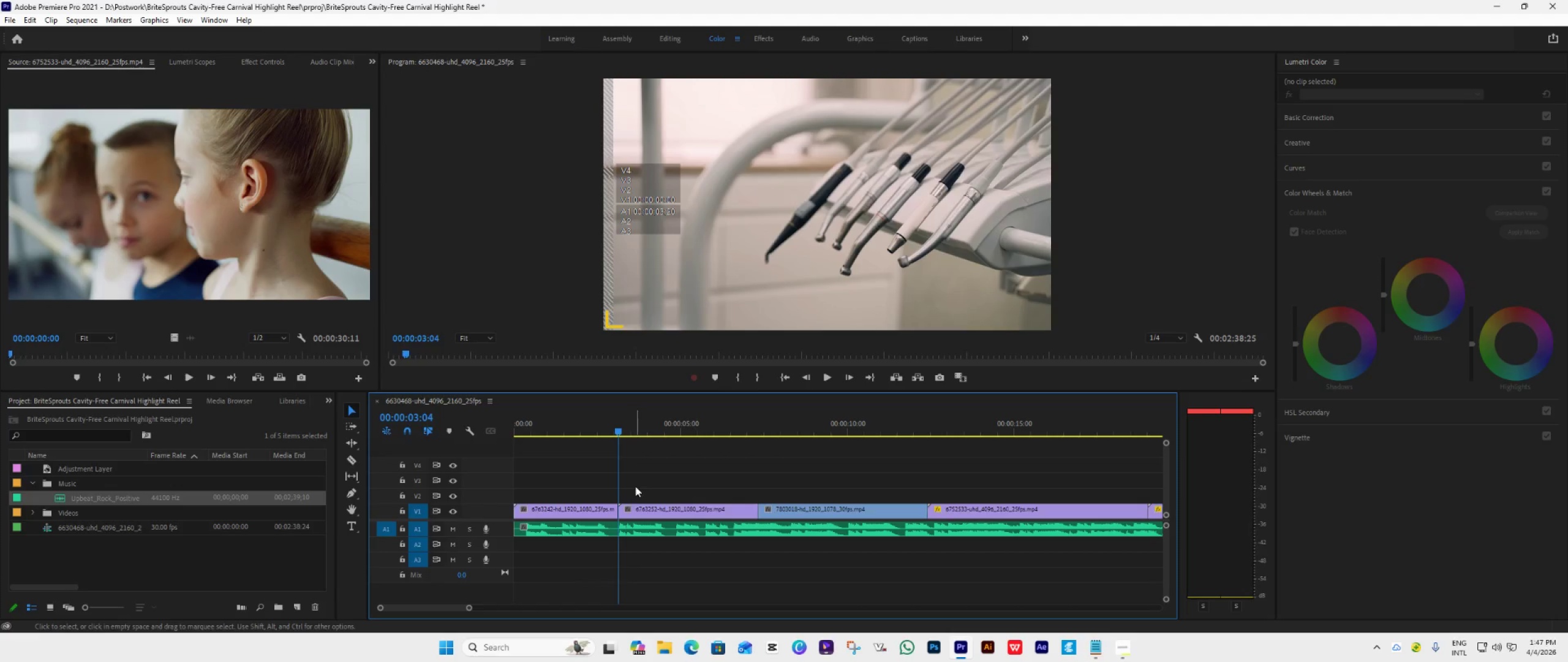 
key(Space)
 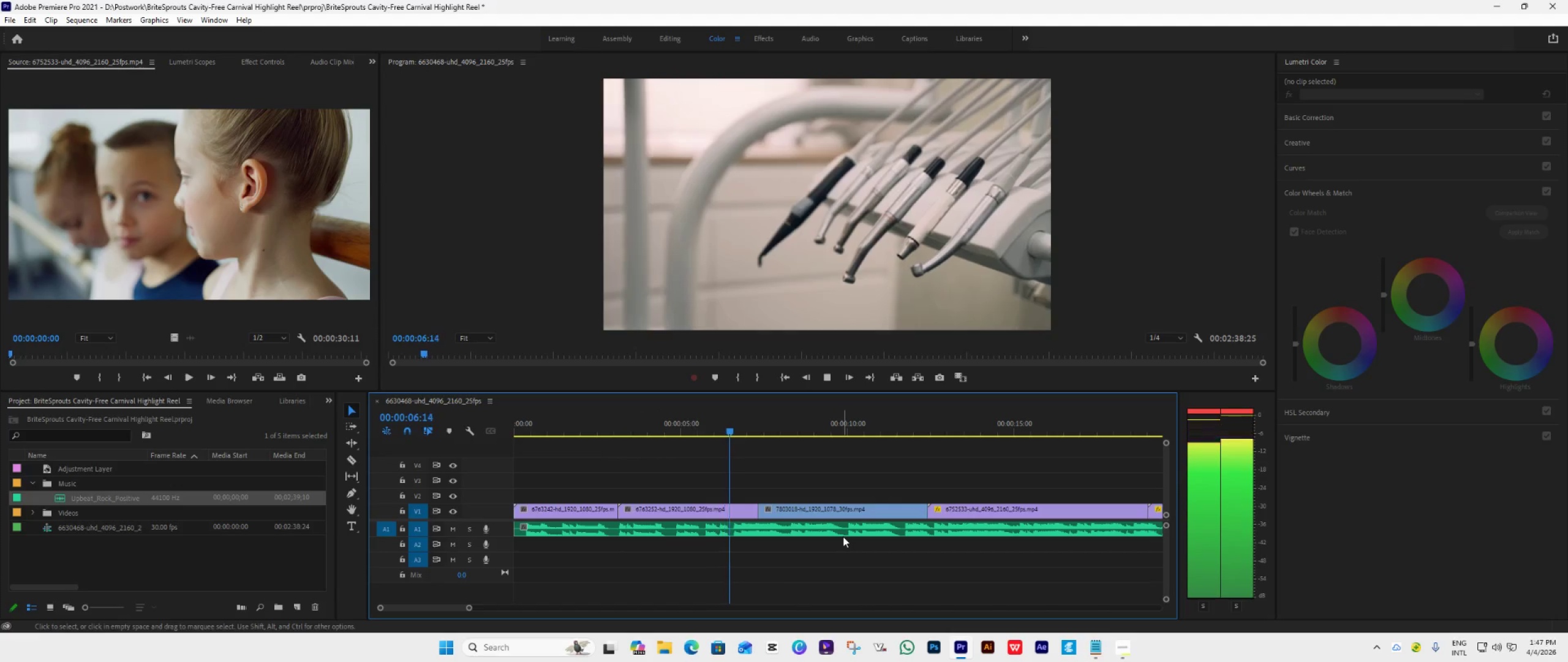 
key(Space)
 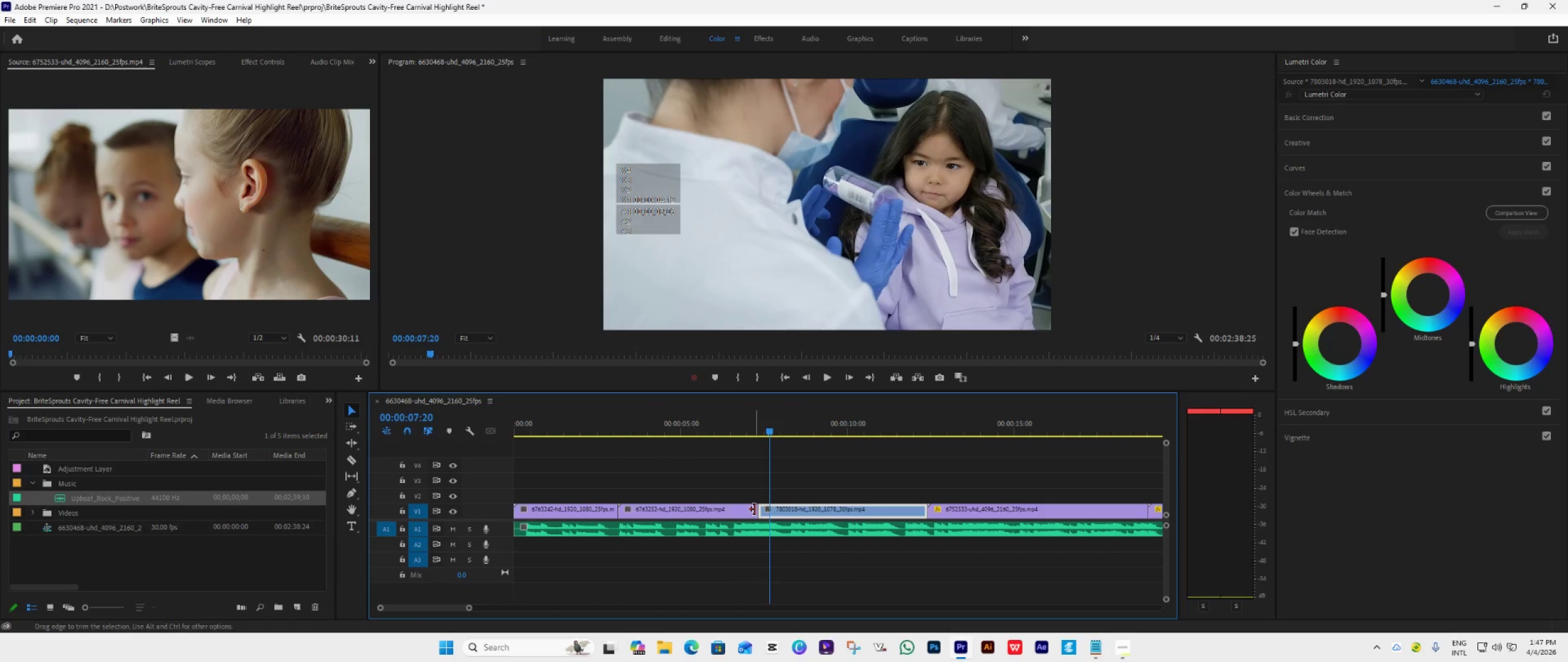 
left_click_drag(start_coordinate=[755, 509], to_coordinate=[731, 536])
 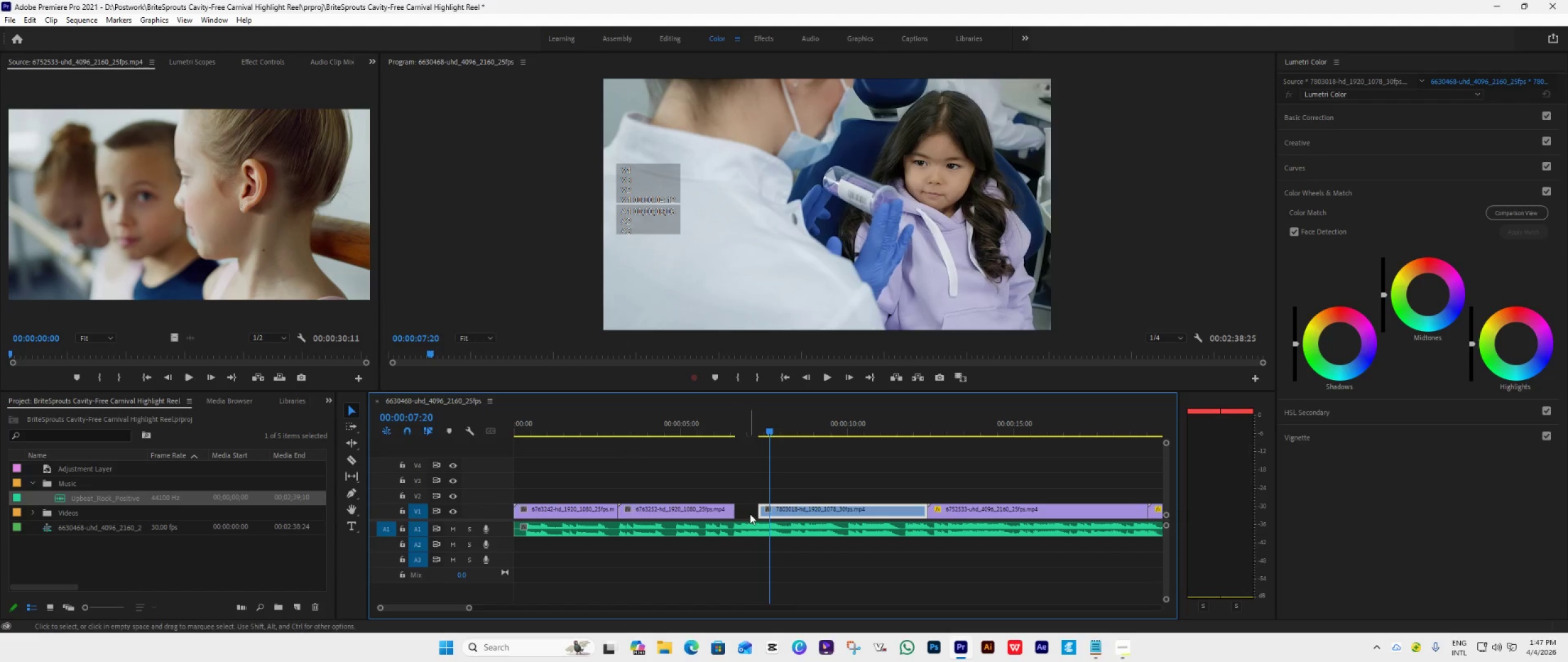 
left_click([751, 512])
 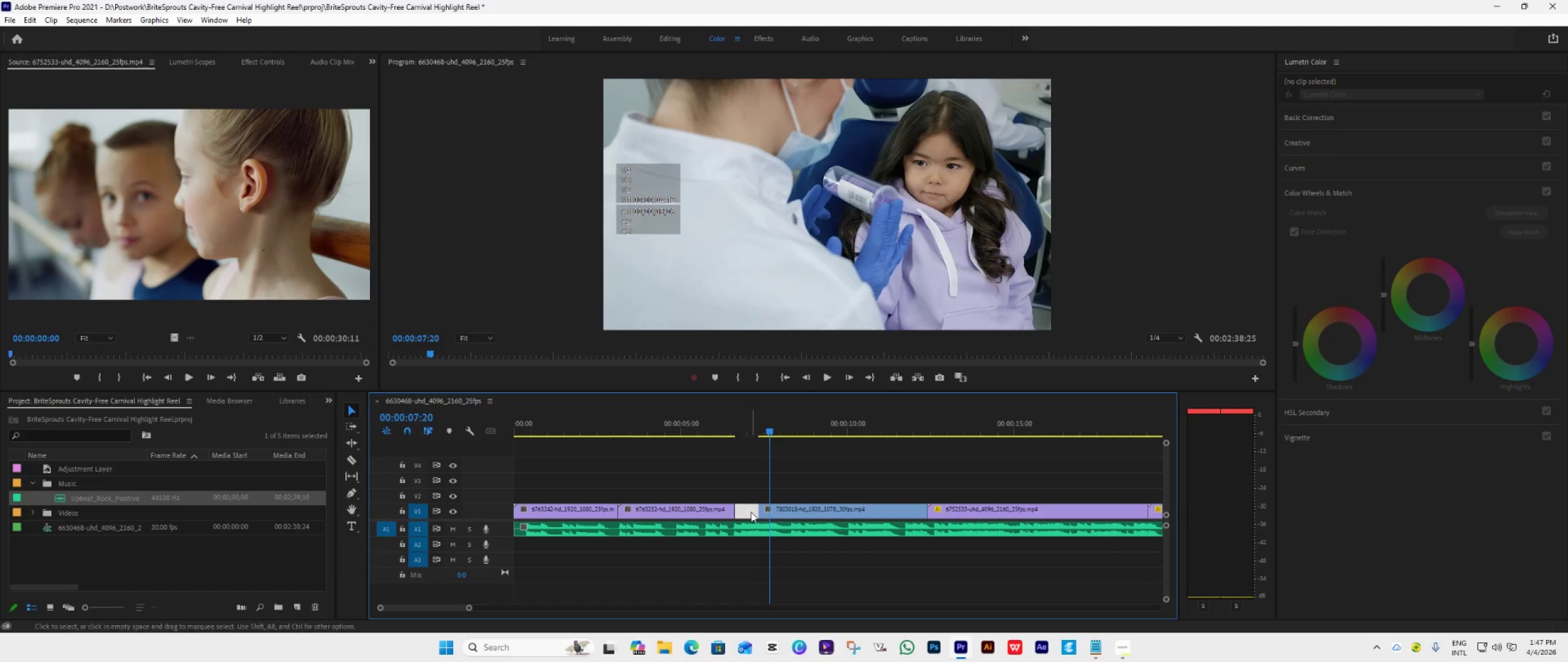 
key(Delete)
 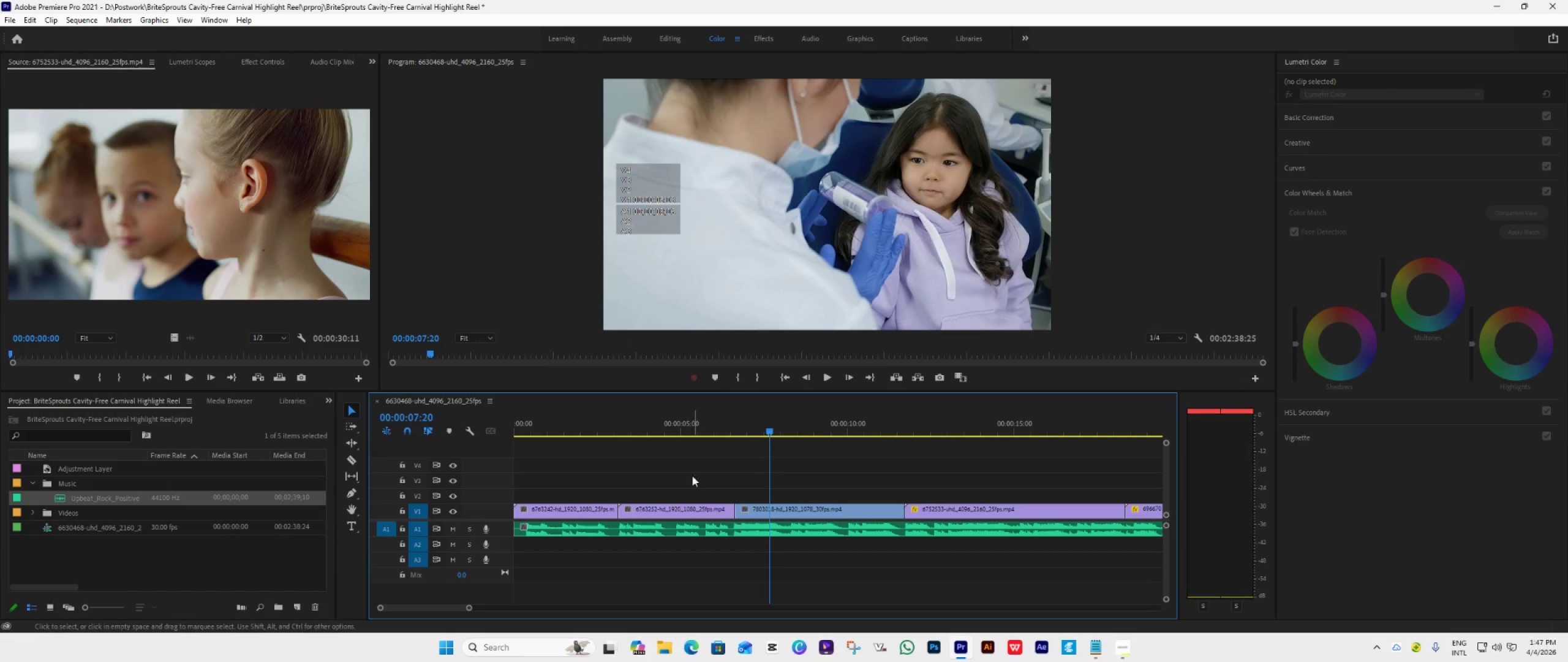 
left_click([688, 433])
 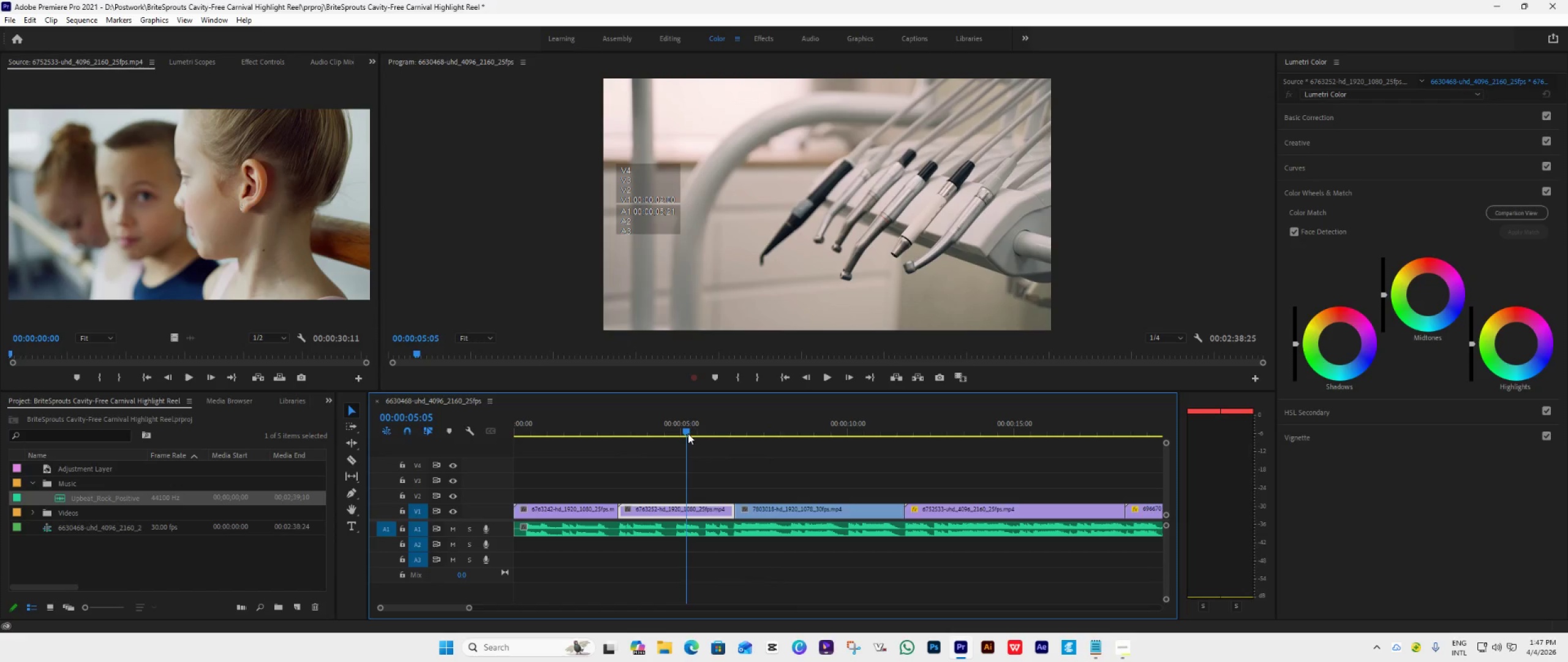 
key(Space)
 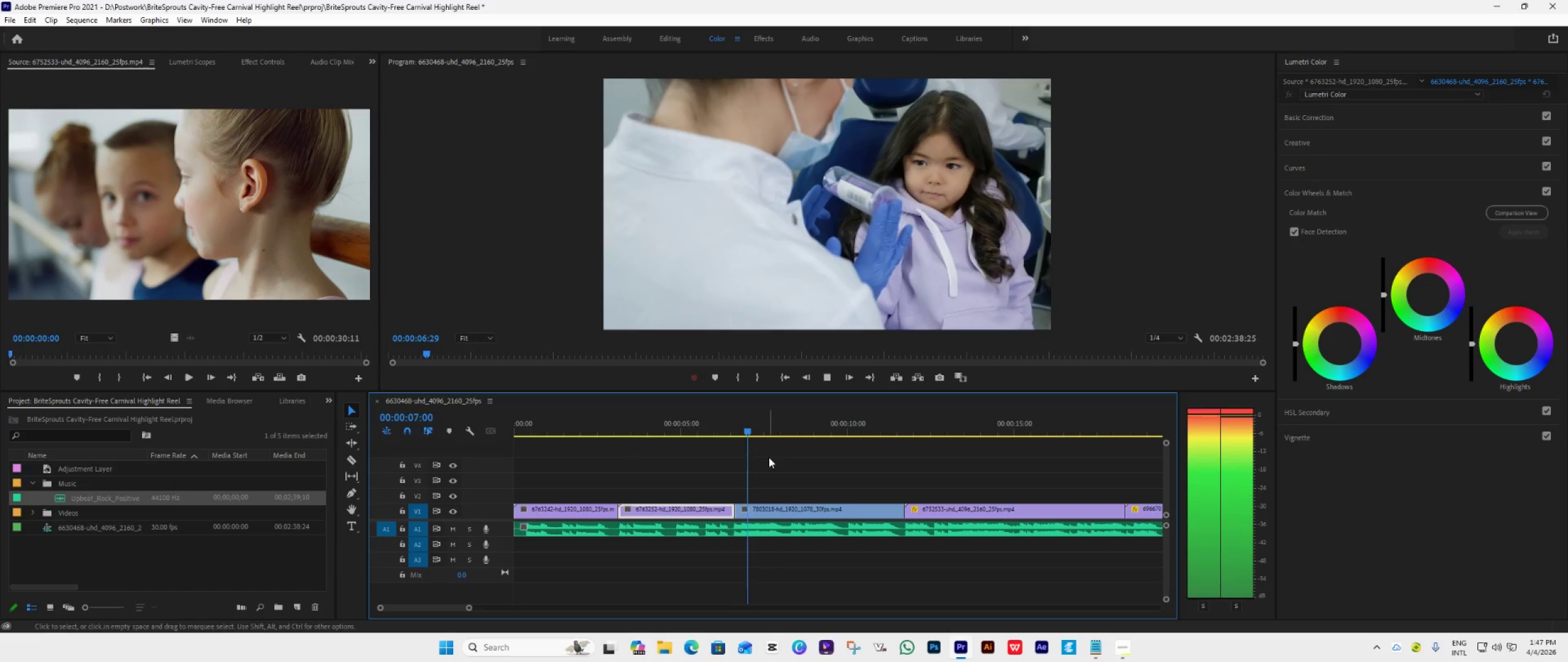 
key(Space)
 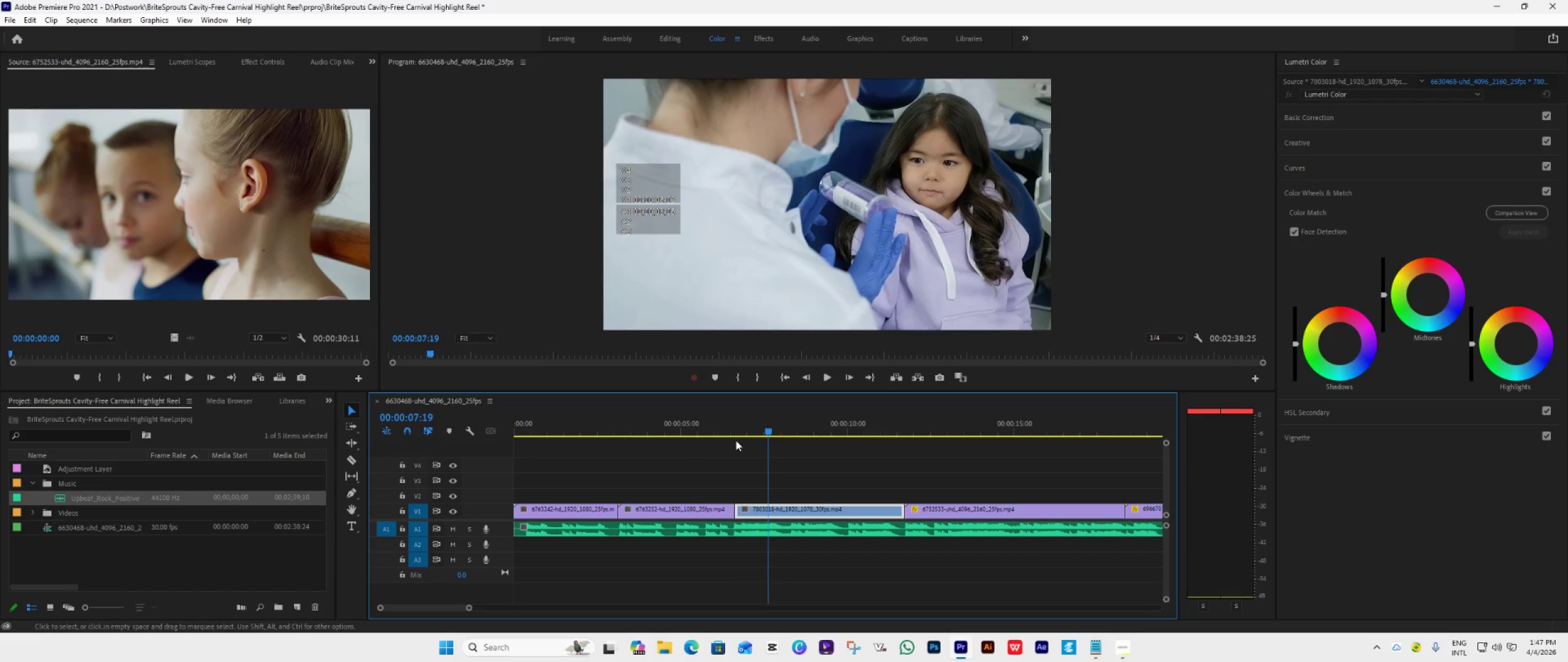 
left_click([707, 425])
 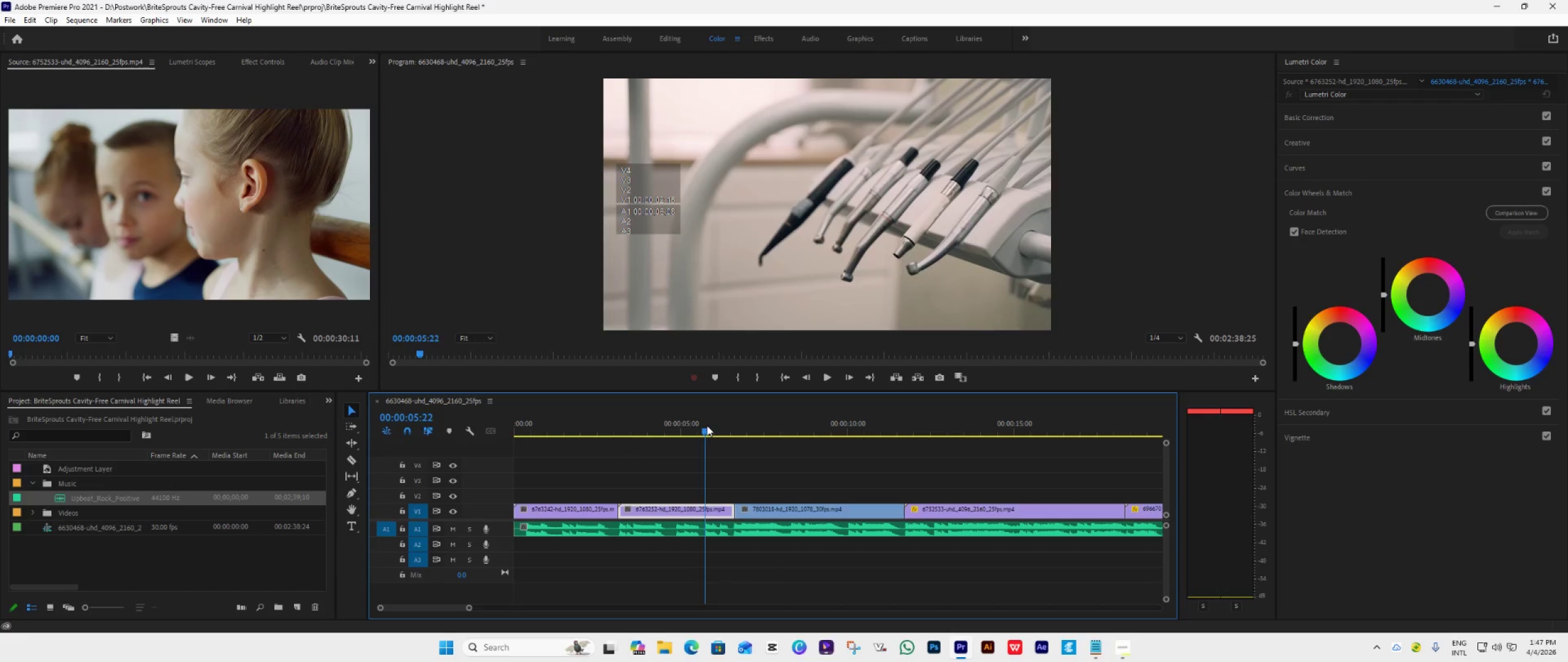 
key(Space)
 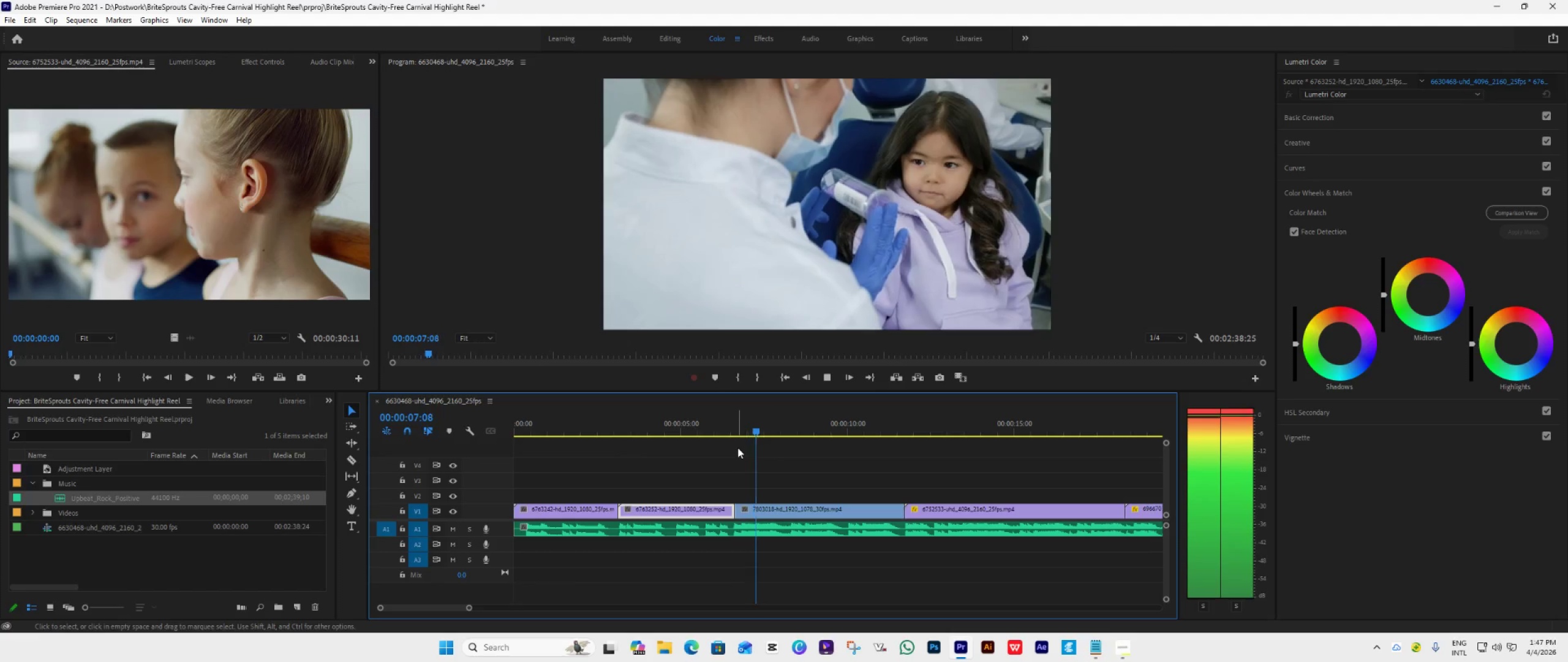 
key(Space)
 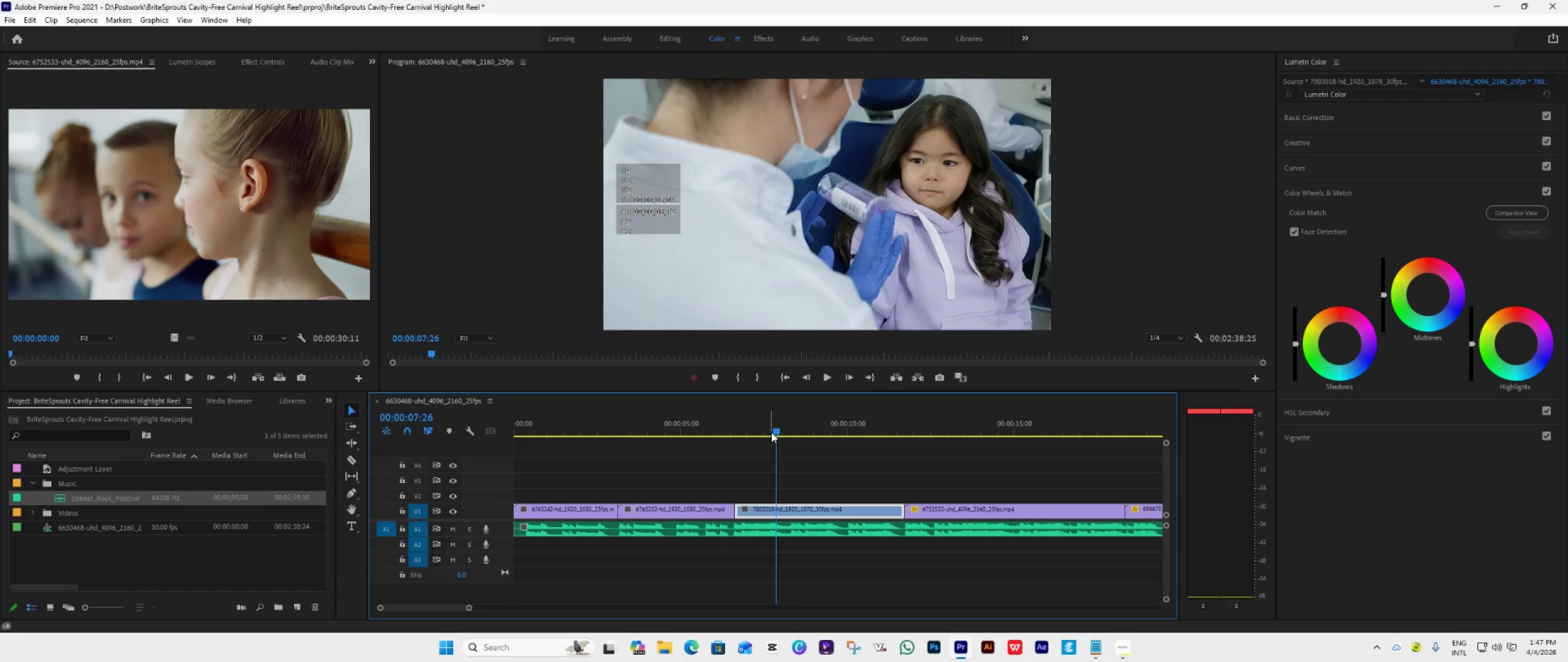 
left_click_drag(start_coordinate=[776, 427], to_coordinate=[733, 446])
 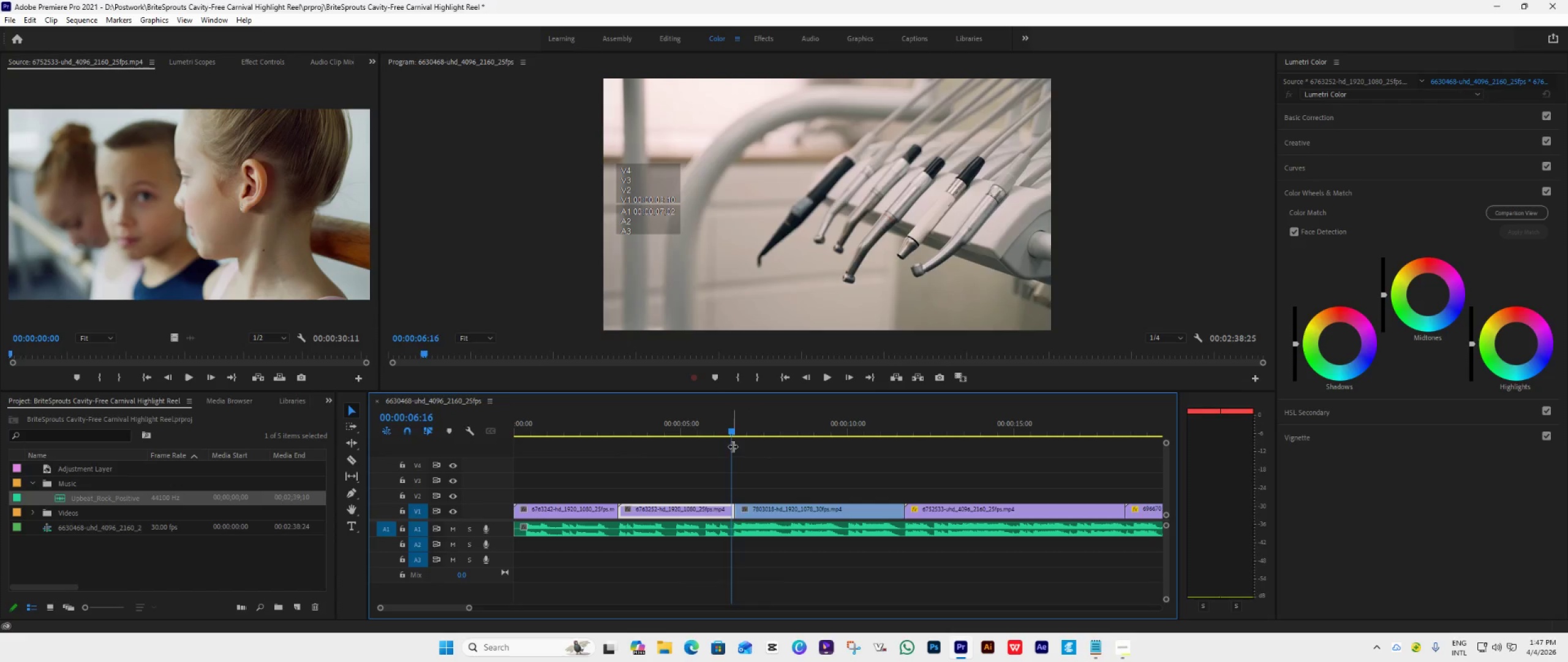 
key(Space)
 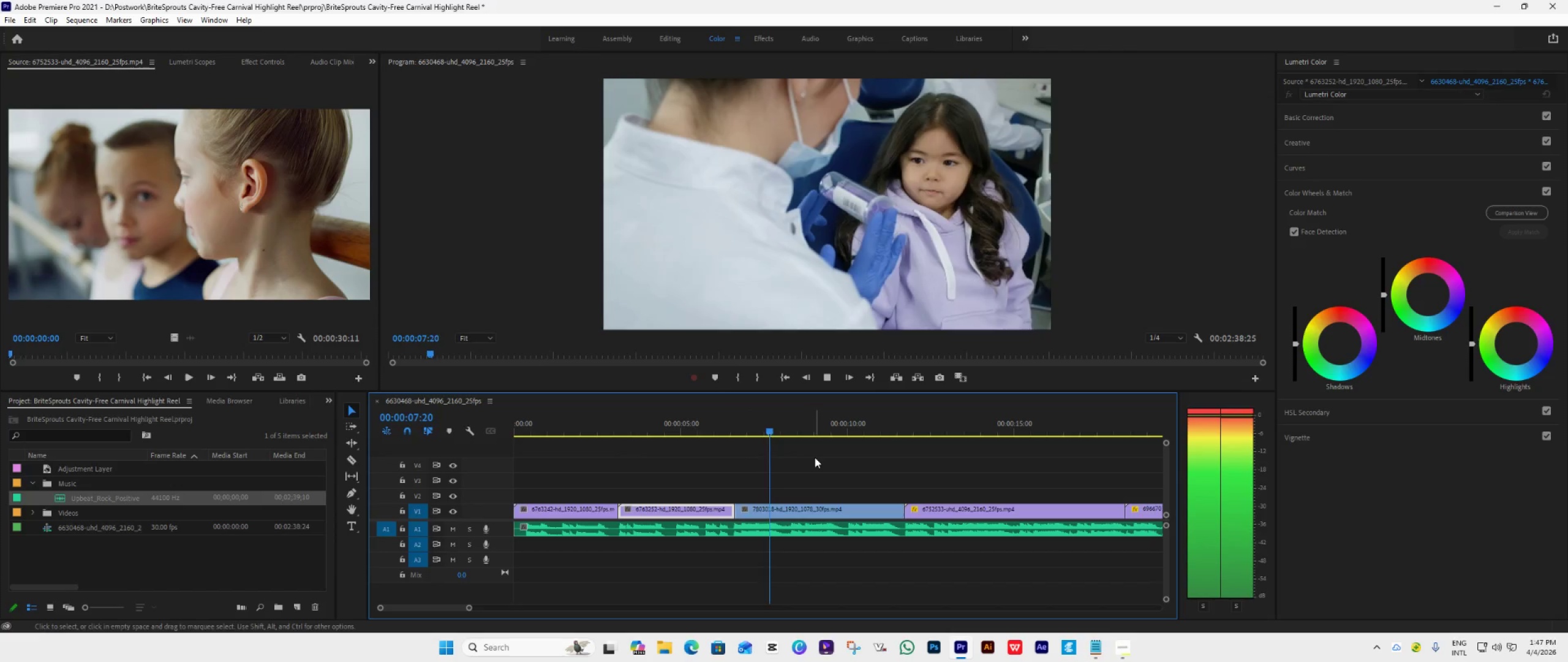 
key(Space)
 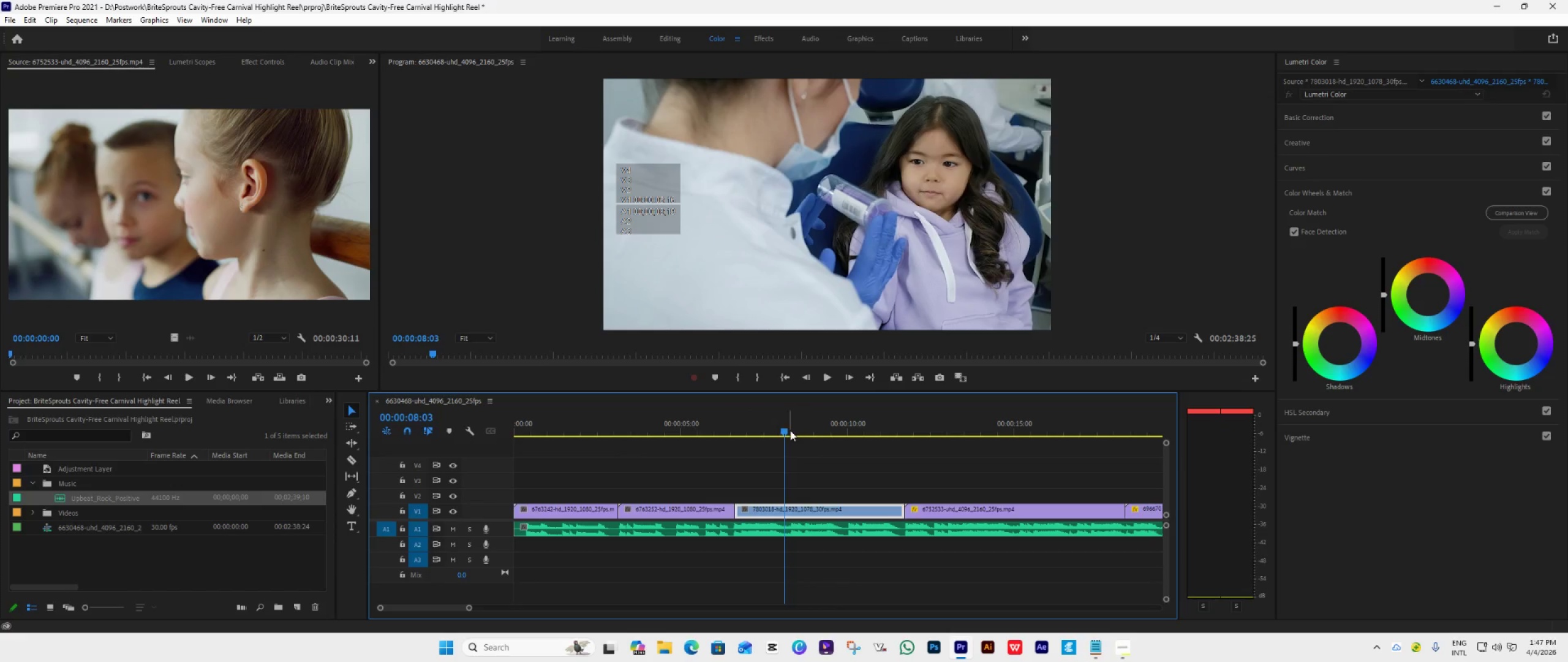 
left_click_drag(start_coordinate=[782, 429], to_coordinate=[719, 454])
 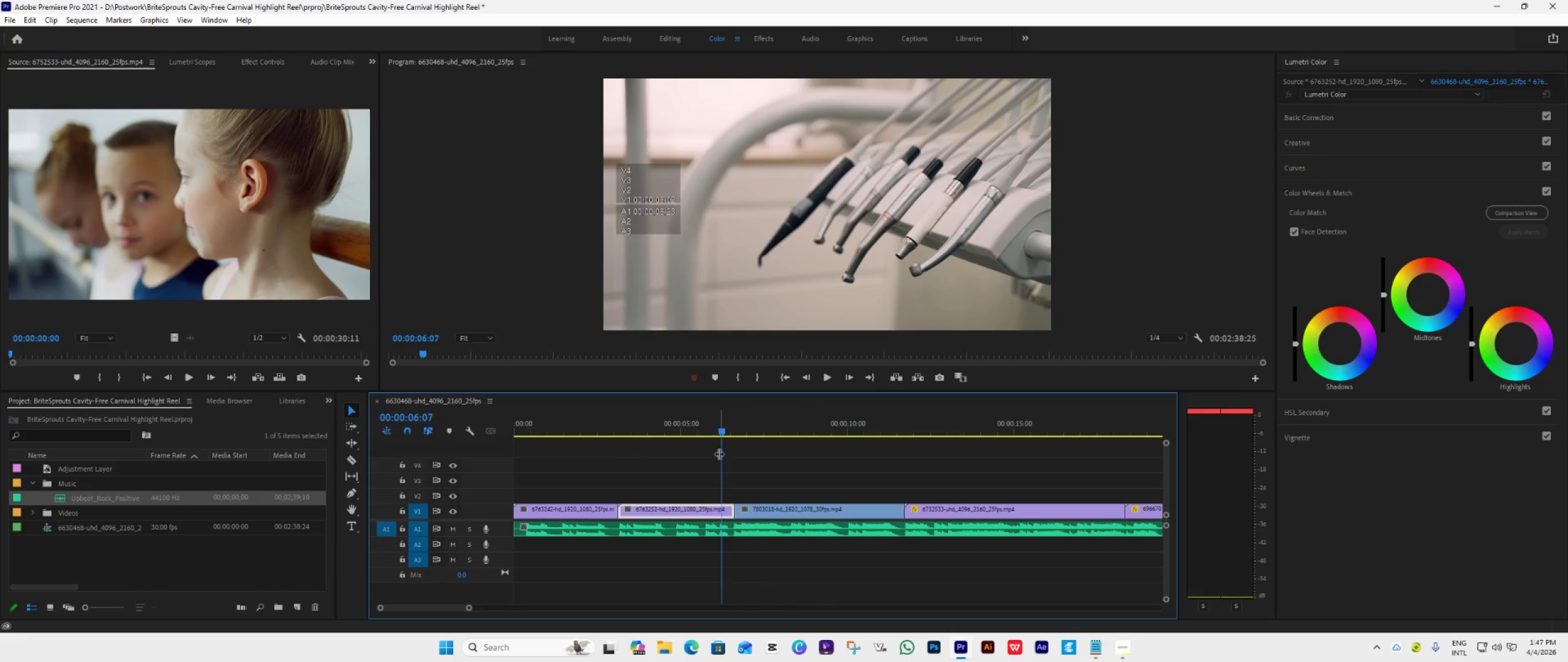 
key(Space)
 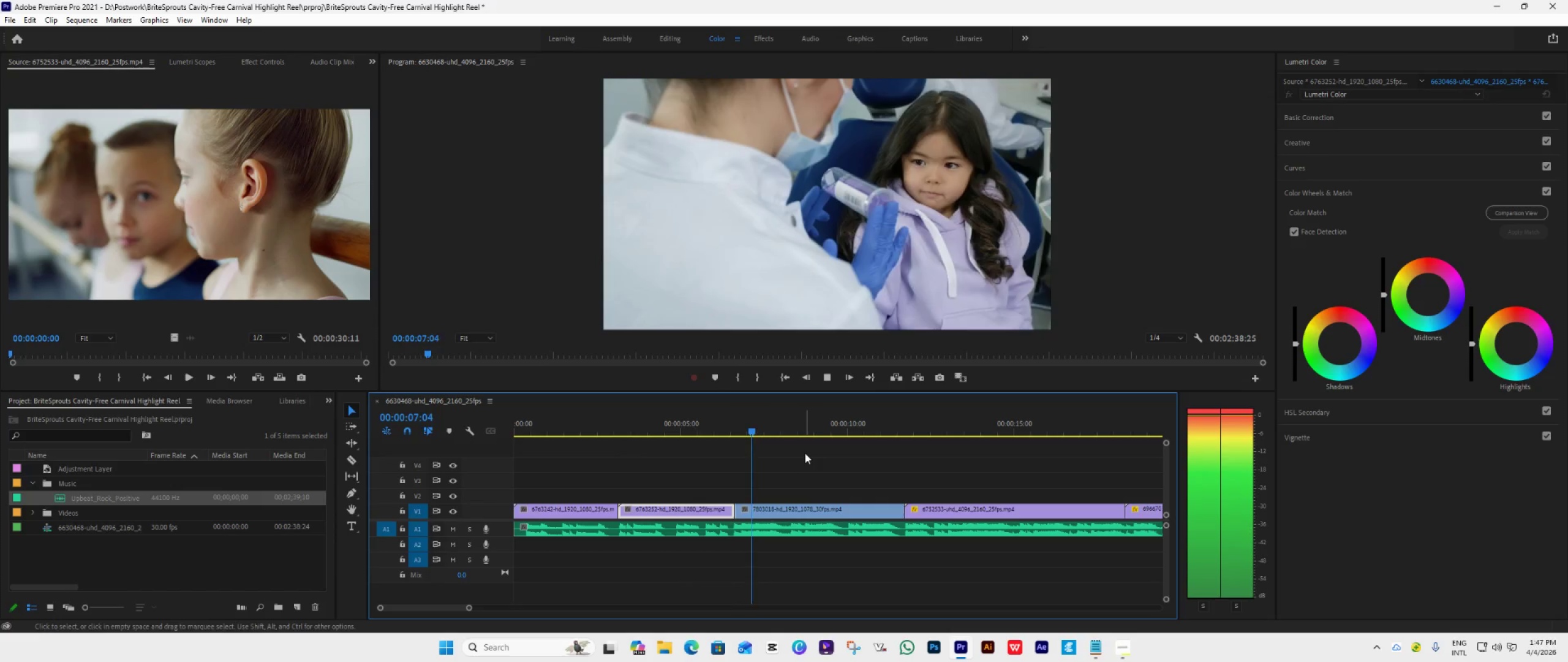 
key(Space)
 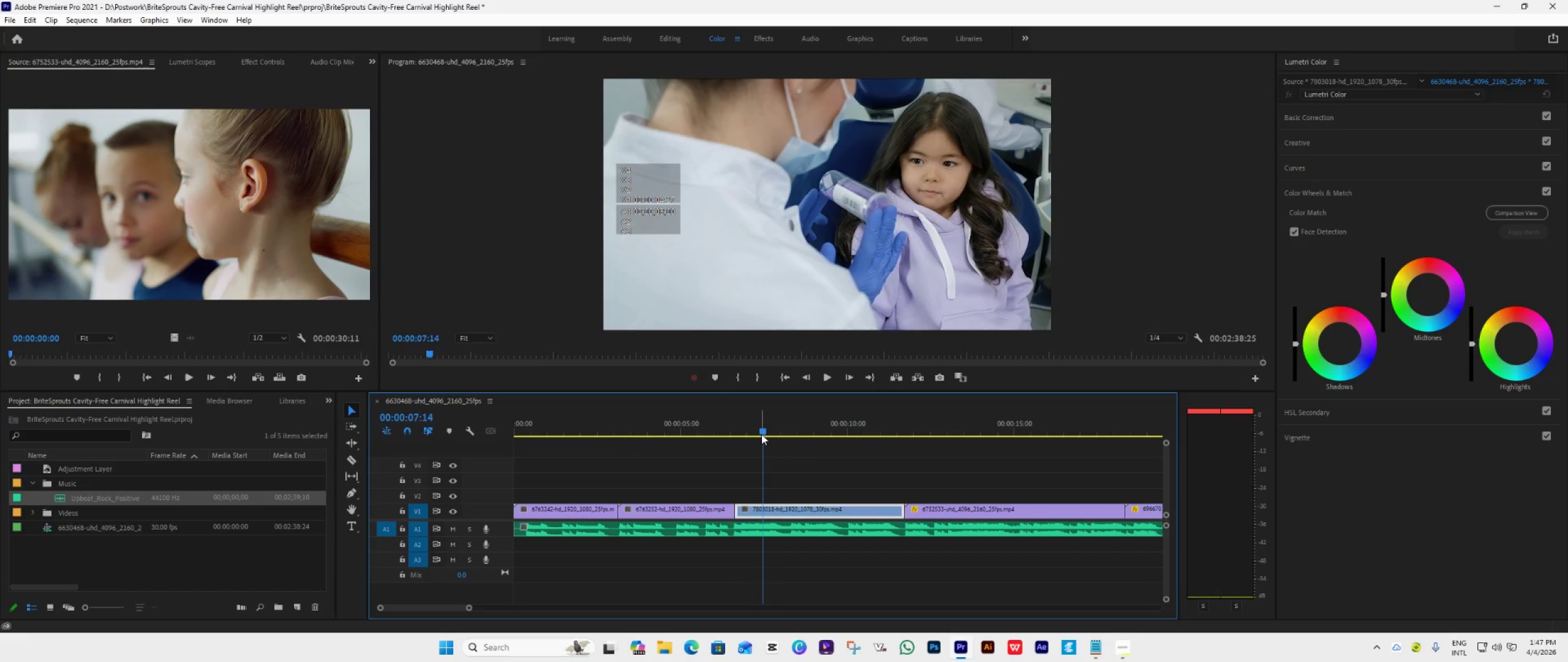 
left_click_drag(start_coordinate=[761, 432], to_coordinate=[729, 451])
 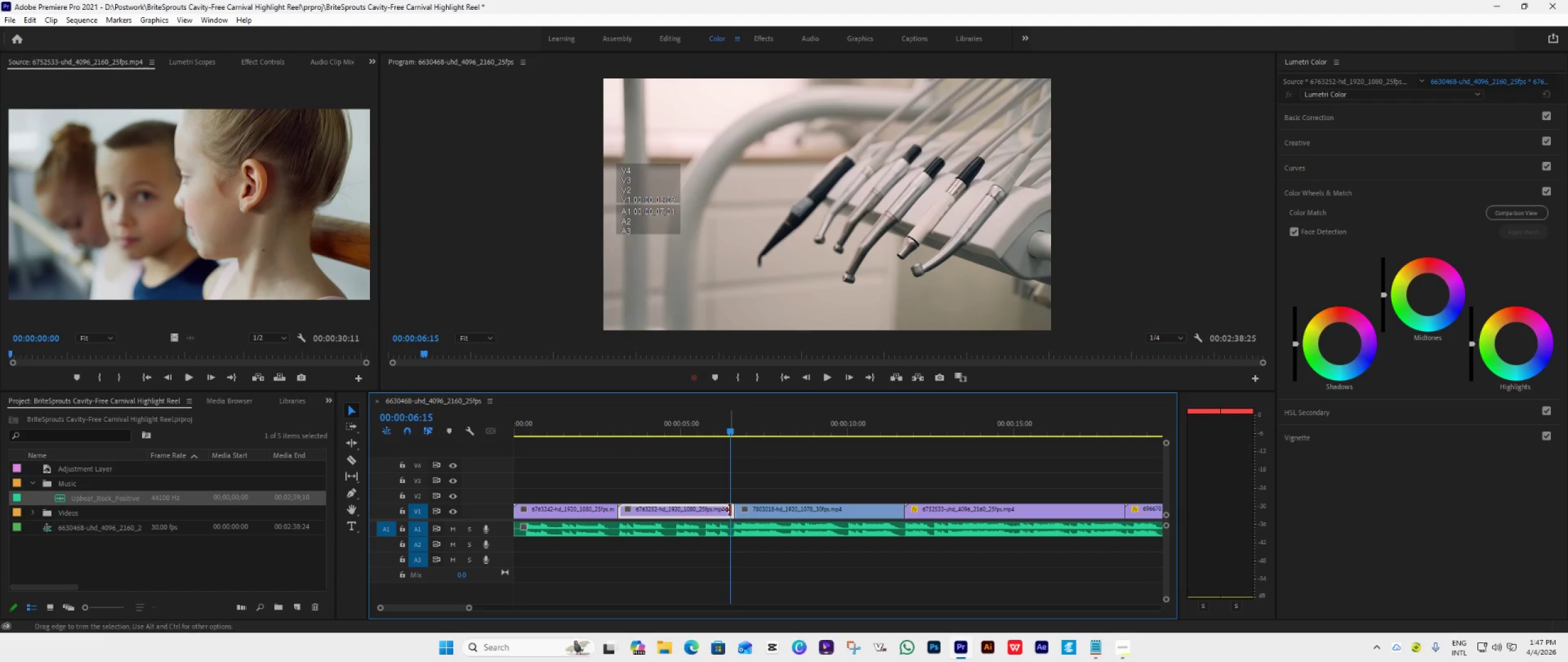 
left_click_drag(start_coordinate=[731, 510], to_coordinate=[726, 511])
 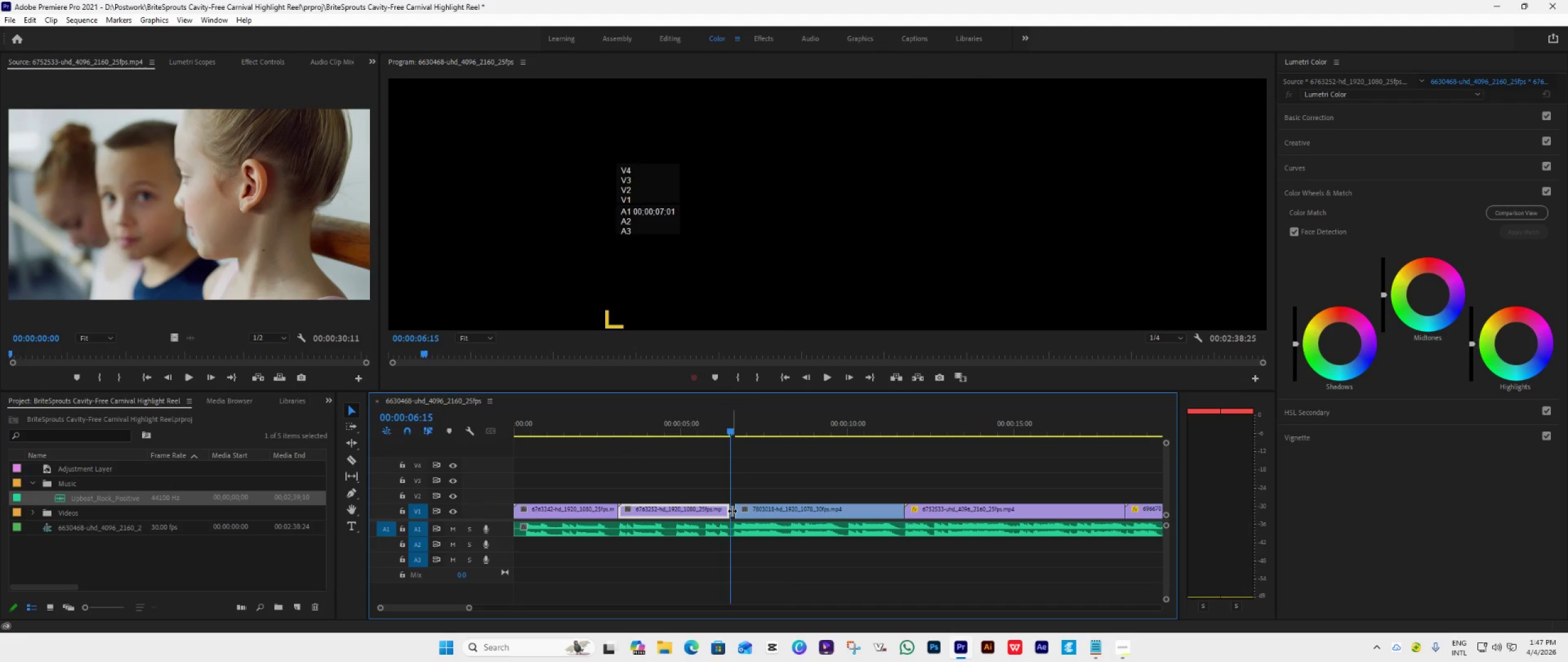 
left_click([732, 511])
 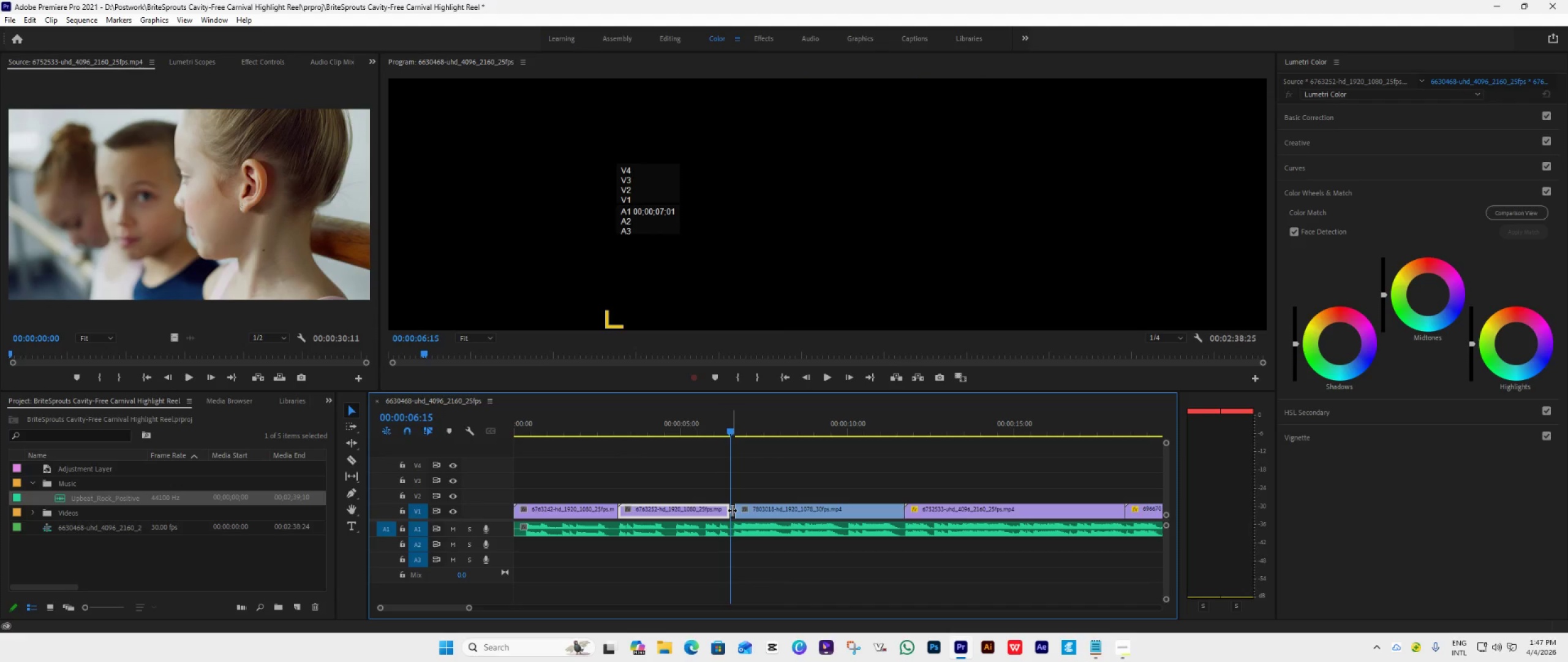 
hold_key(key=AltLeft, duration=0.54)
scroll: coordinate [736, 511], scroll_direction: up, amount: 9.0
 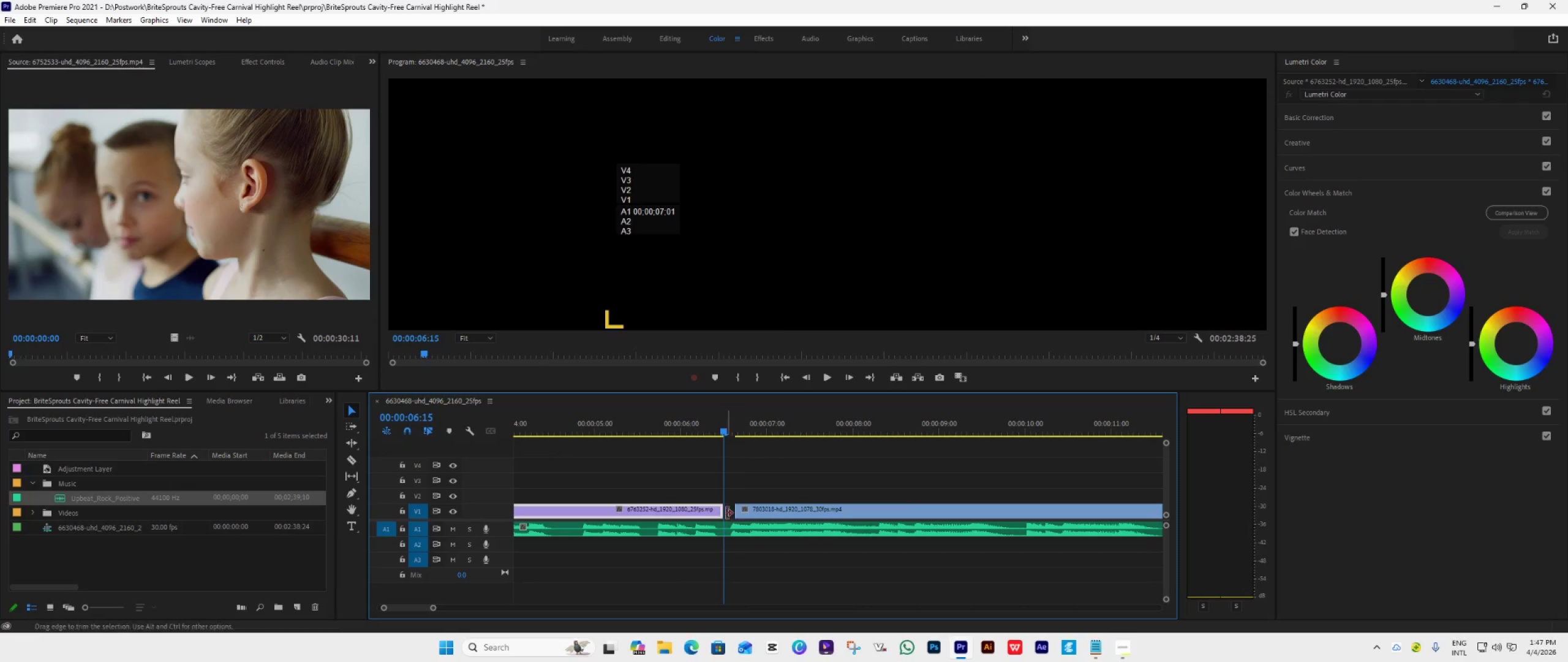 
left_click([726, 513])
 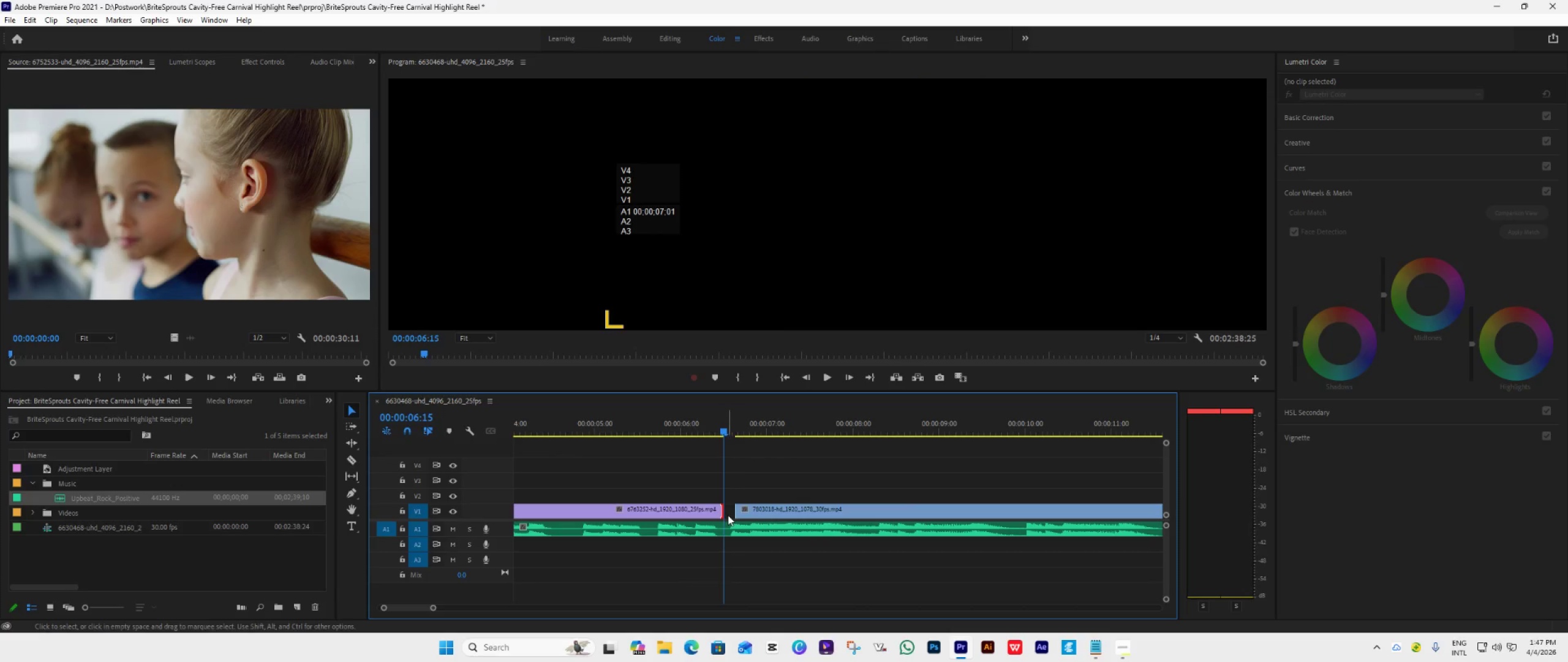 
left_click([728, 515])
 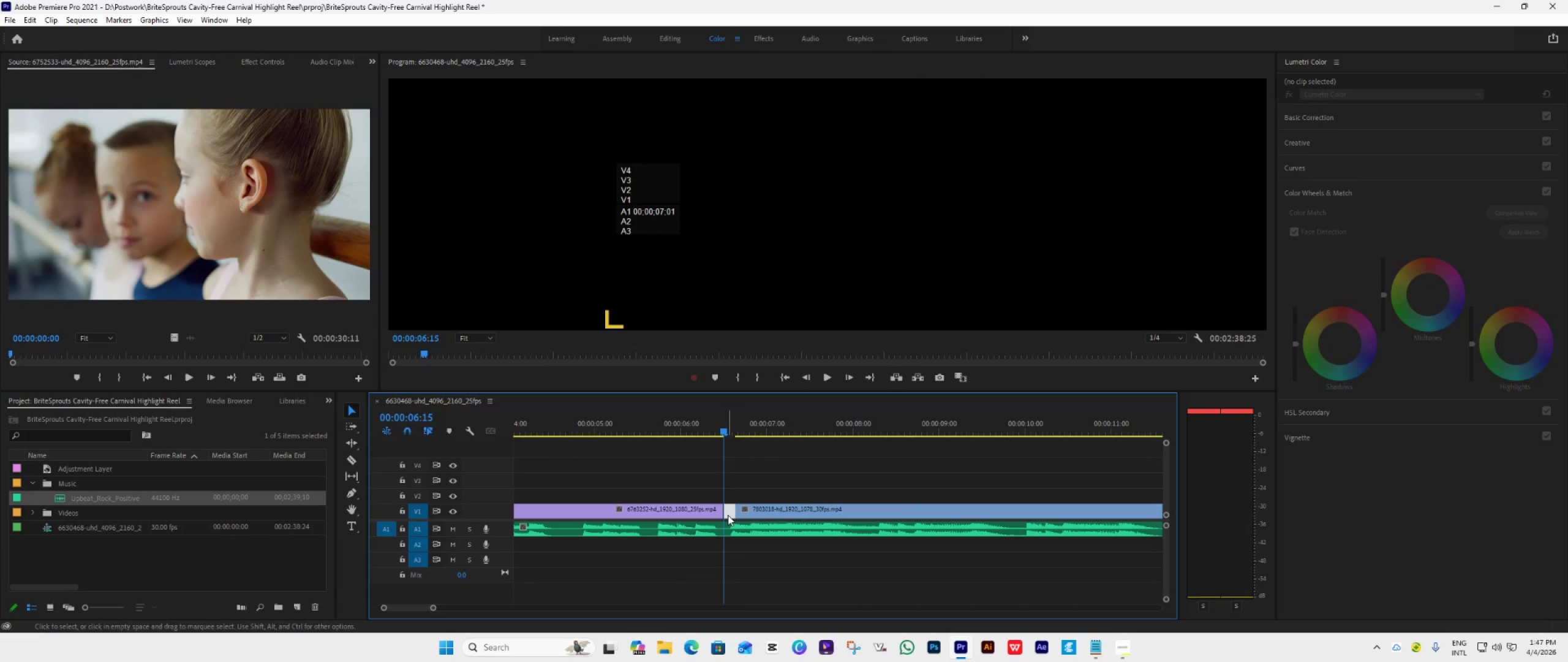 
key(Delete)
 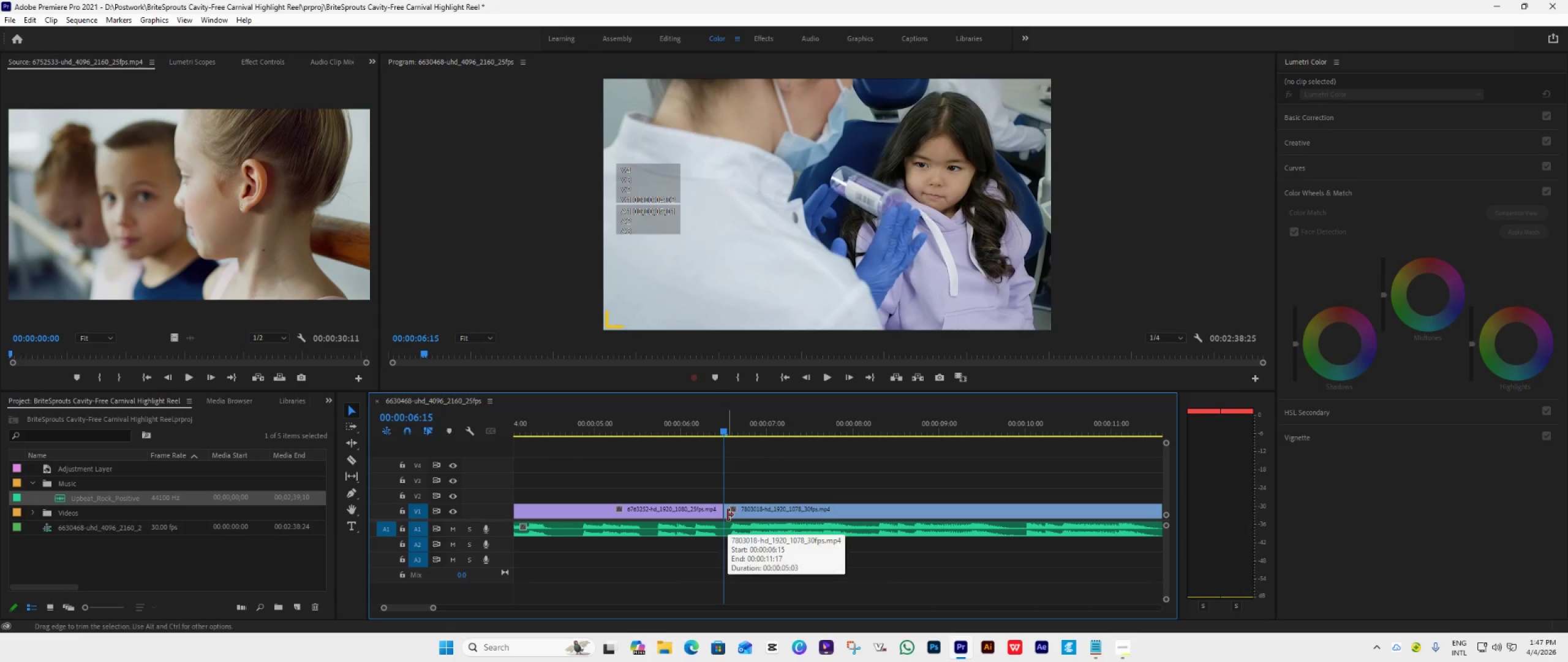 
key(Space)
 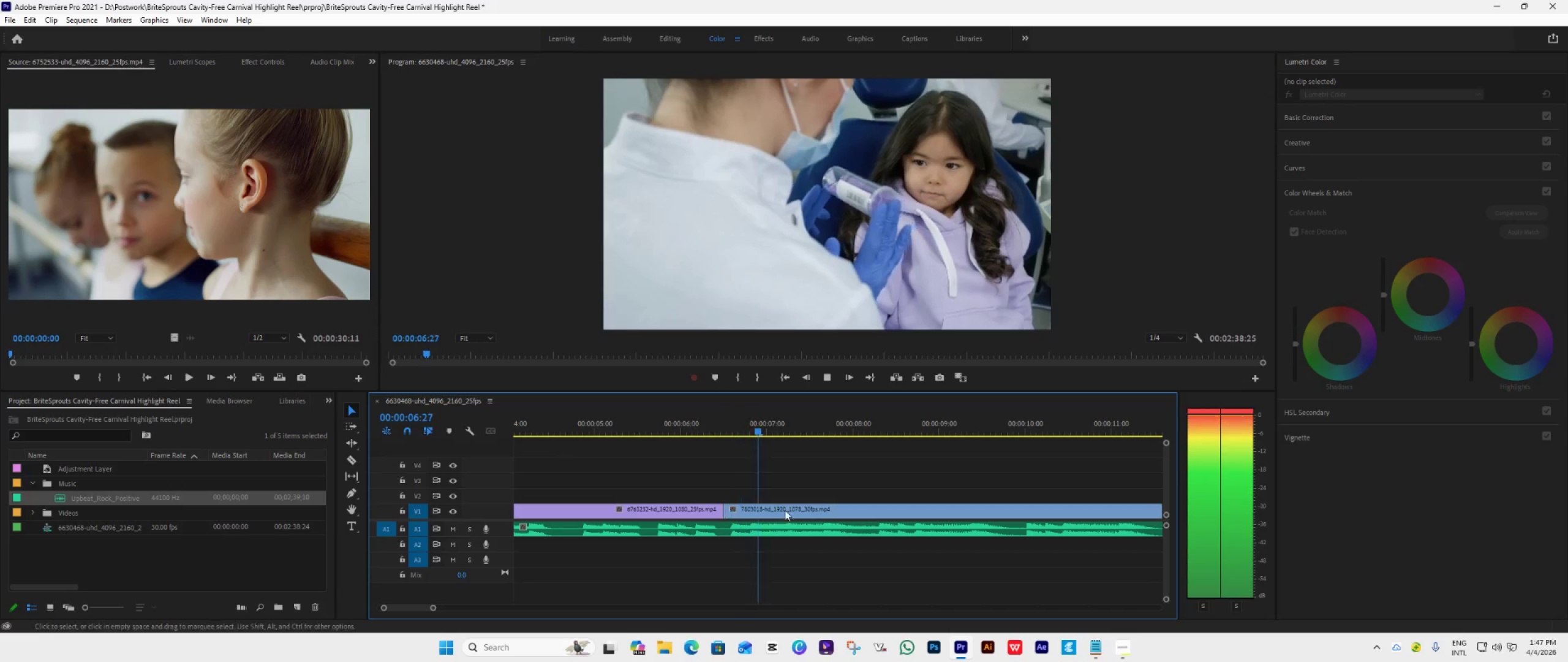 
key(Space)
 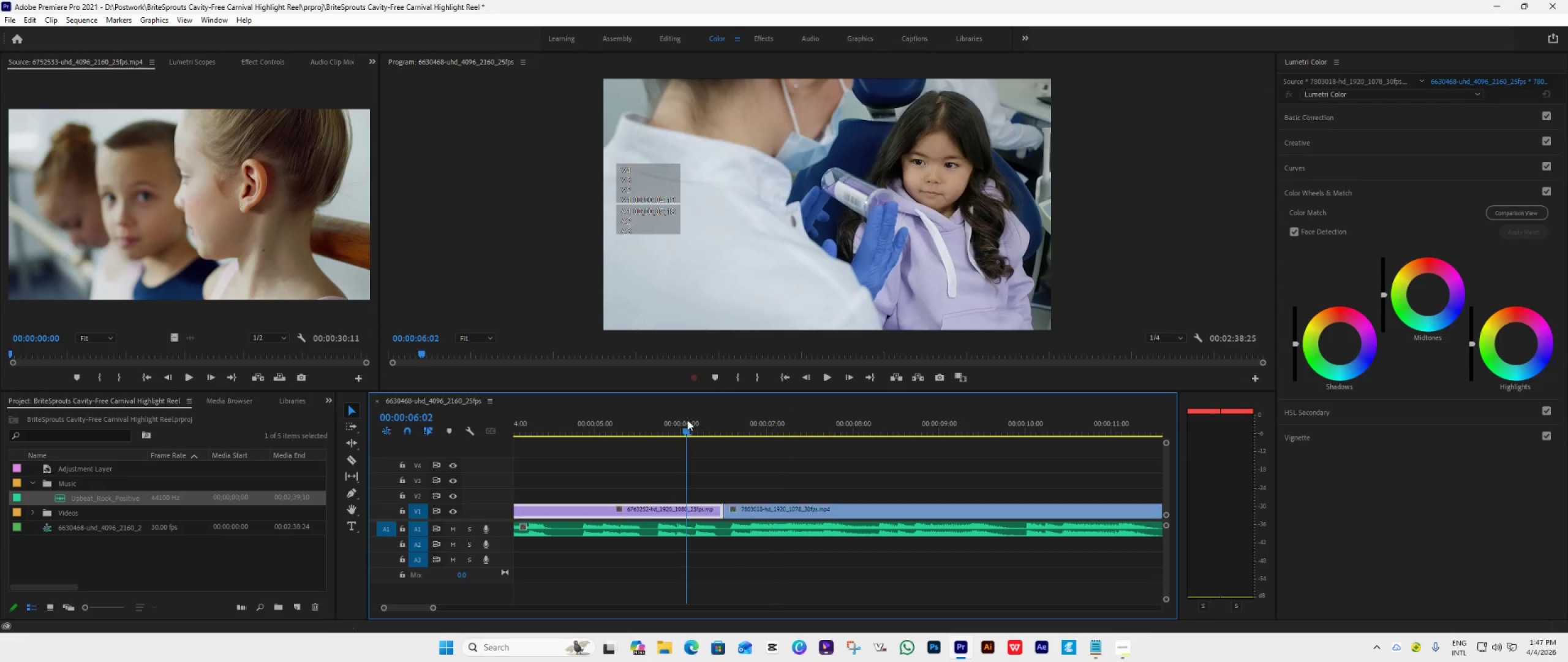 
key(Space)
 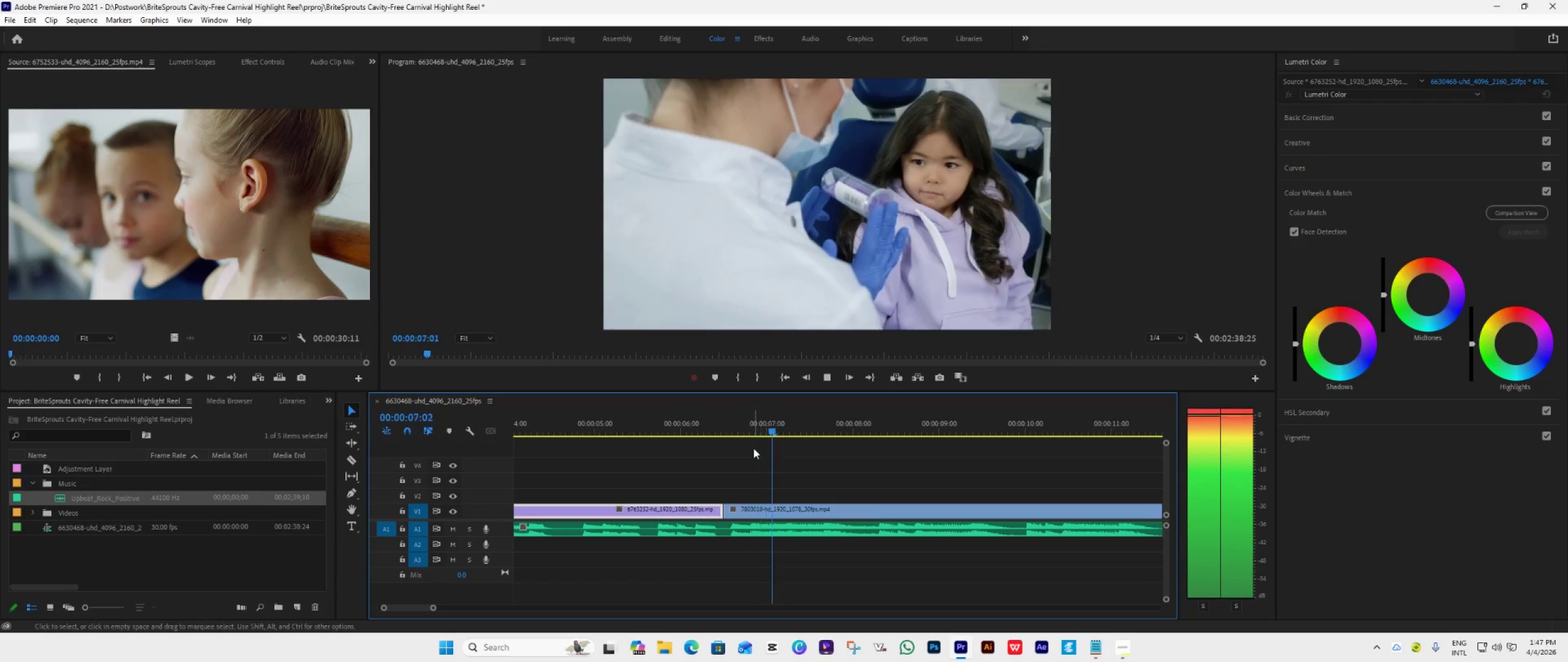 
key(Space)
 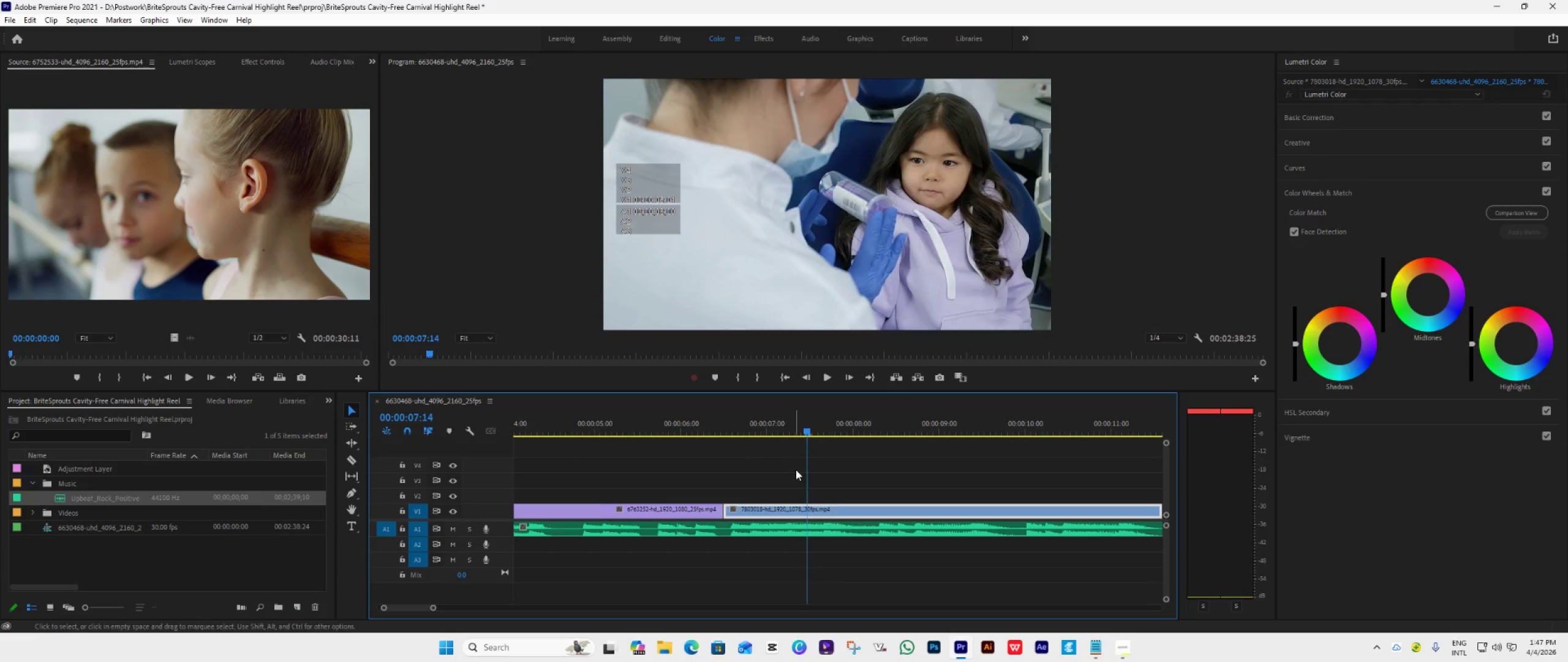 
key(Space)
 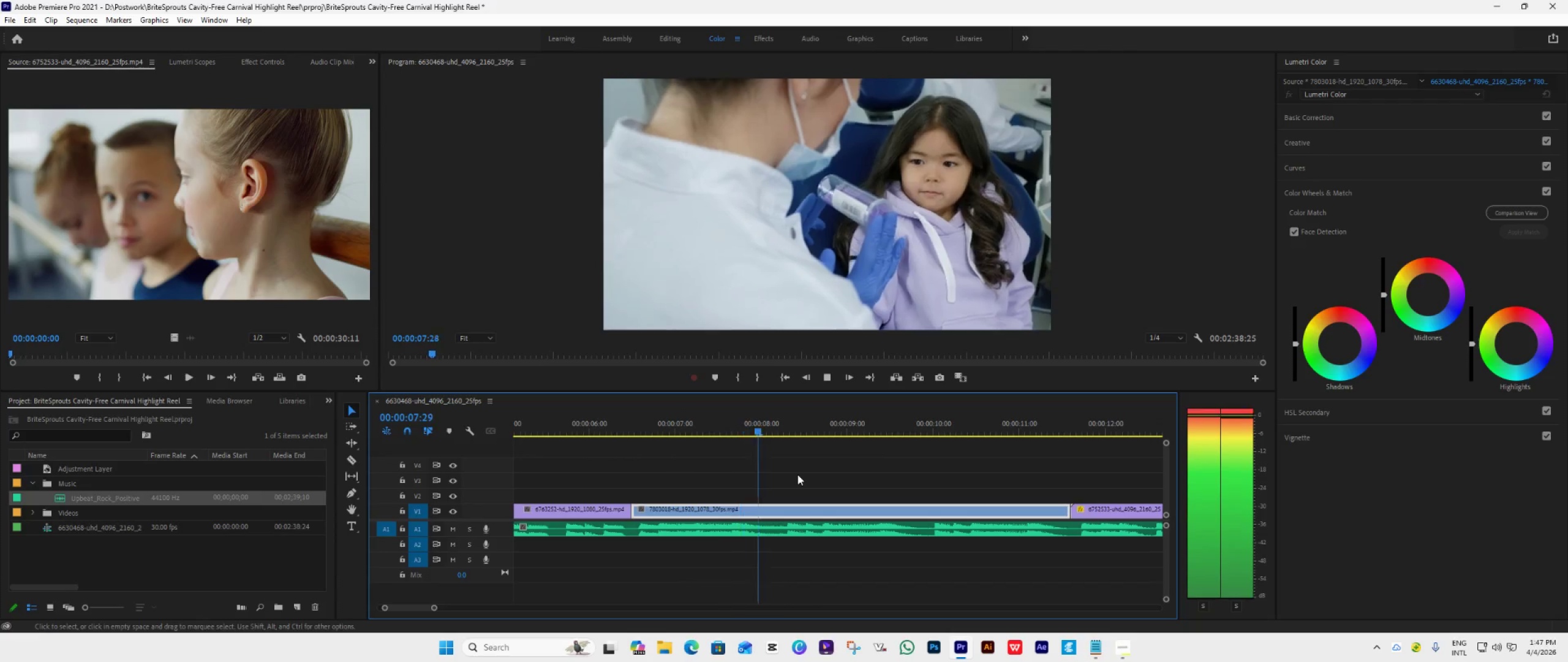 
scroll: coordinate [797, 474], scroll_direction: down, amount: 5.0
 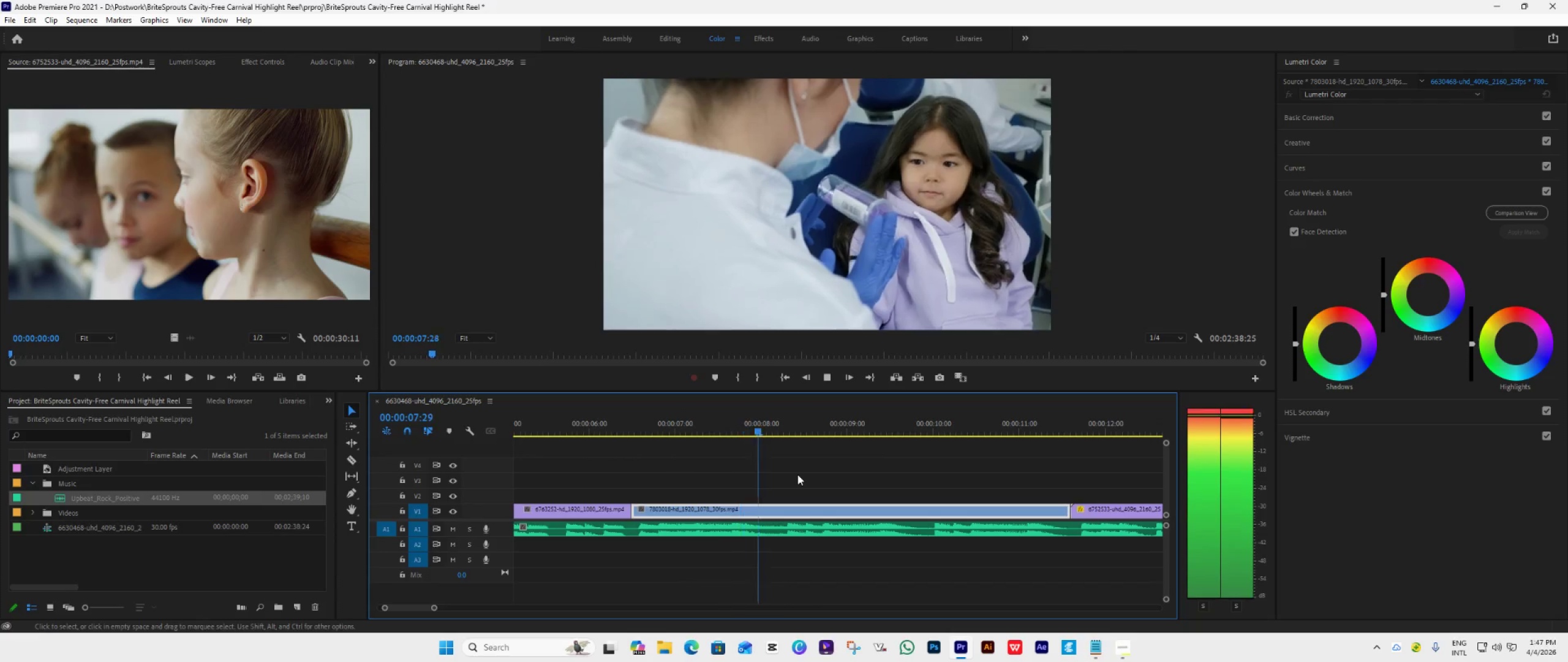 
key(Space)
 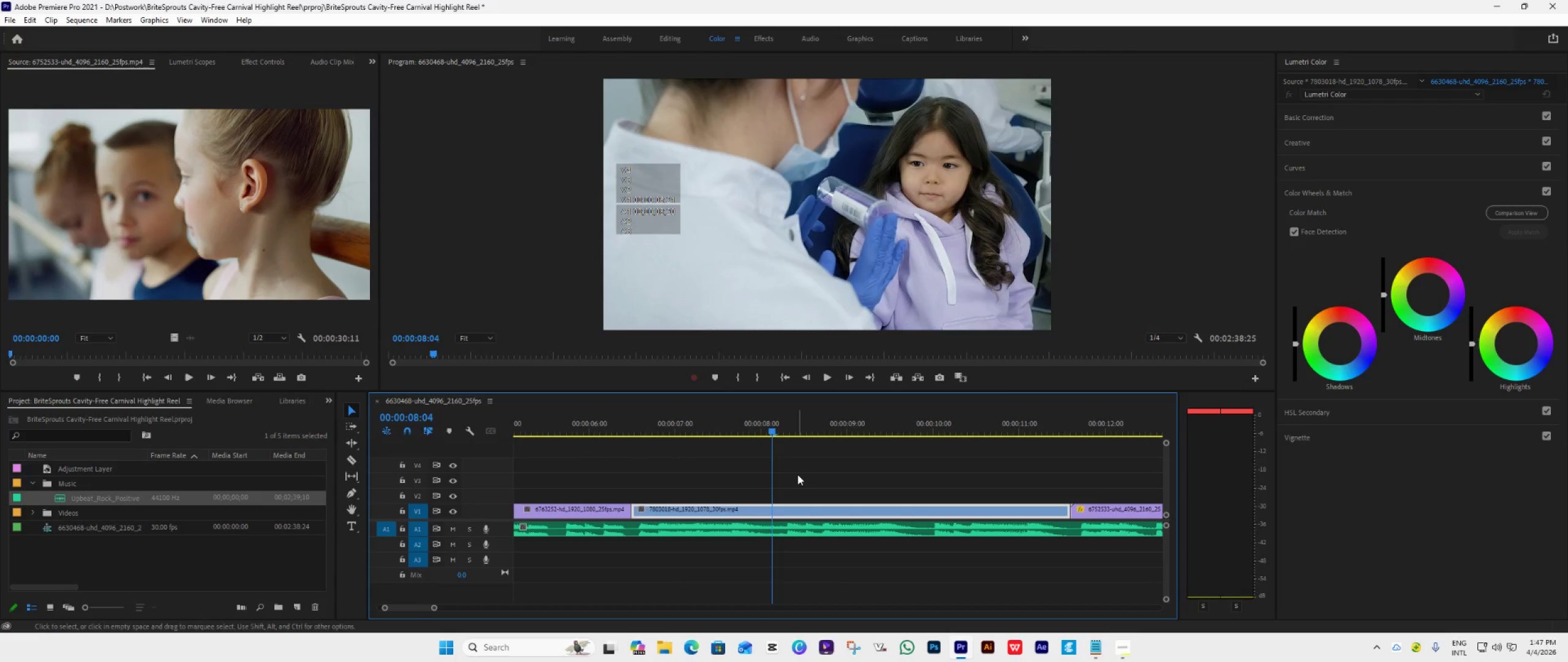 
hold_key(key=AltLeft, duration=0.62)
scroll: coordinate [797, 474], scroll_direction: down, amount: 10.0
 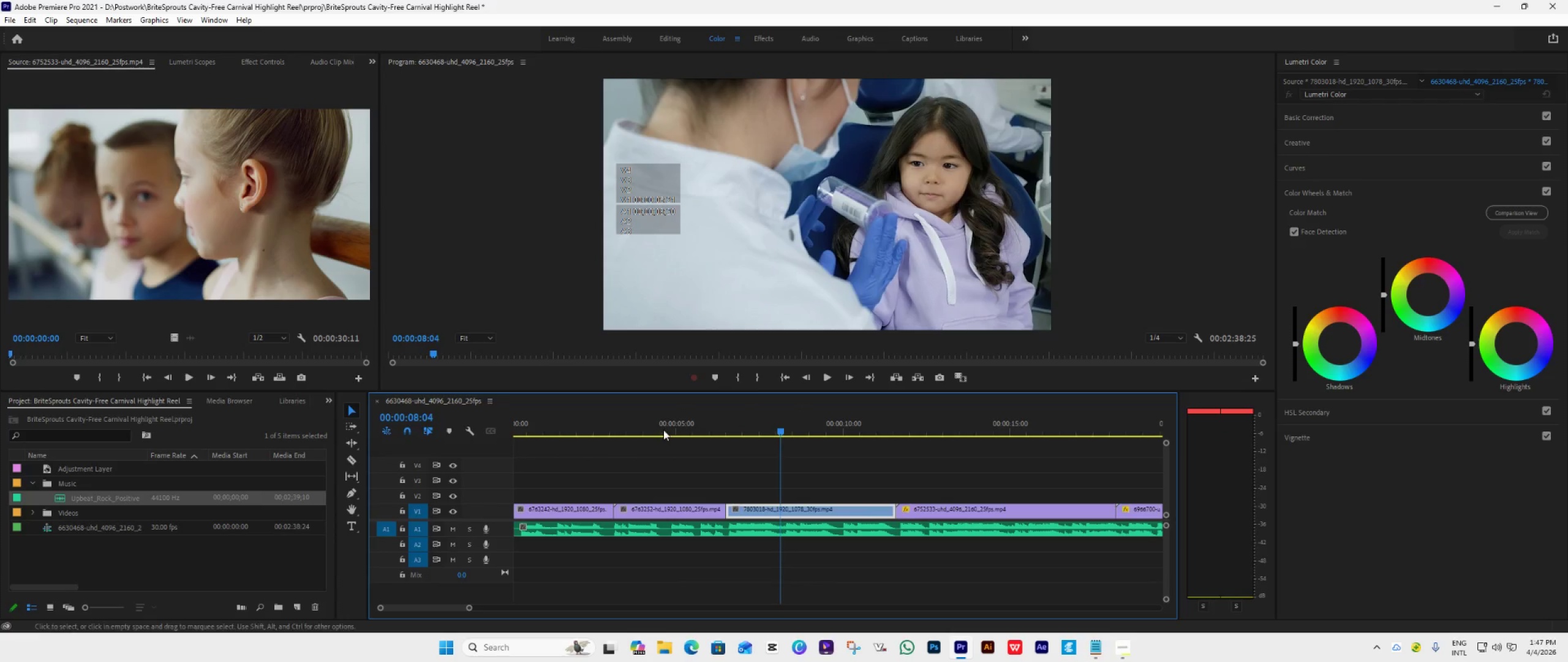 
left_click([671, 426])
 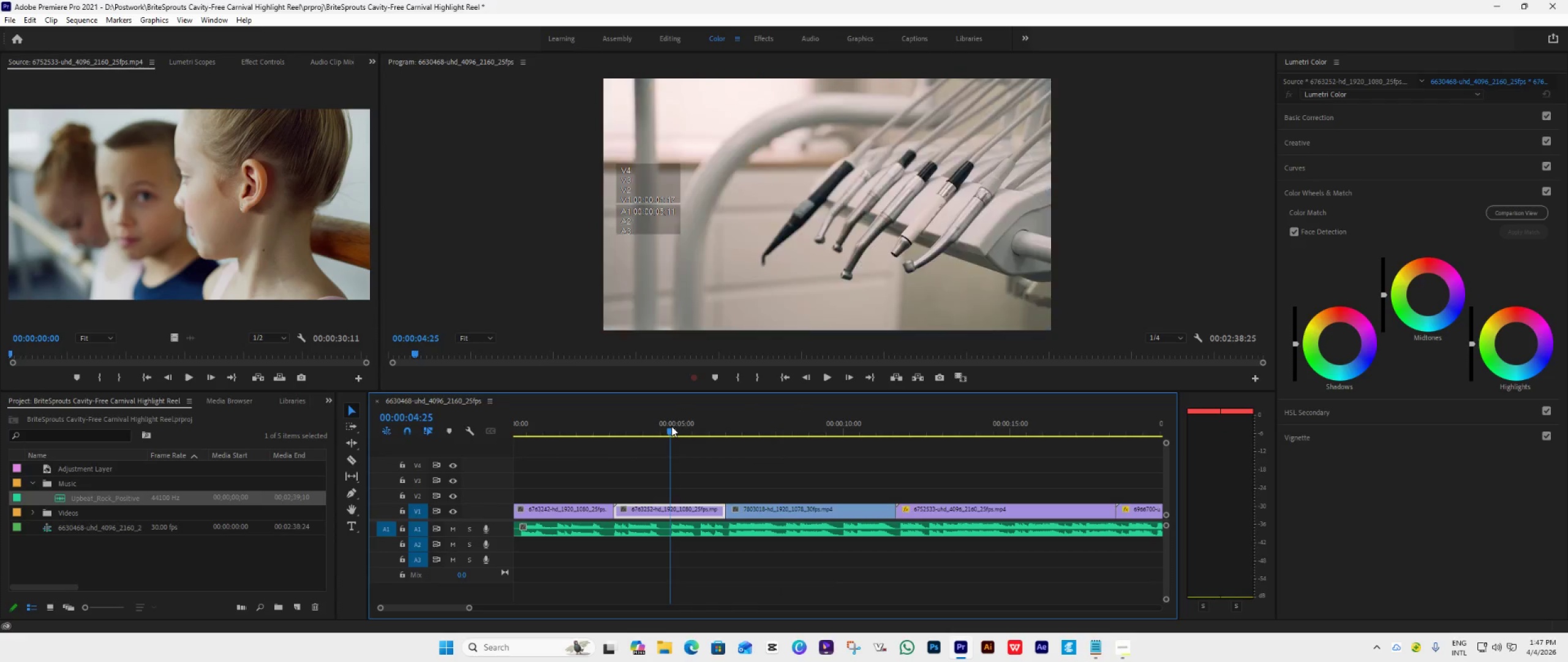 
key(Space)
 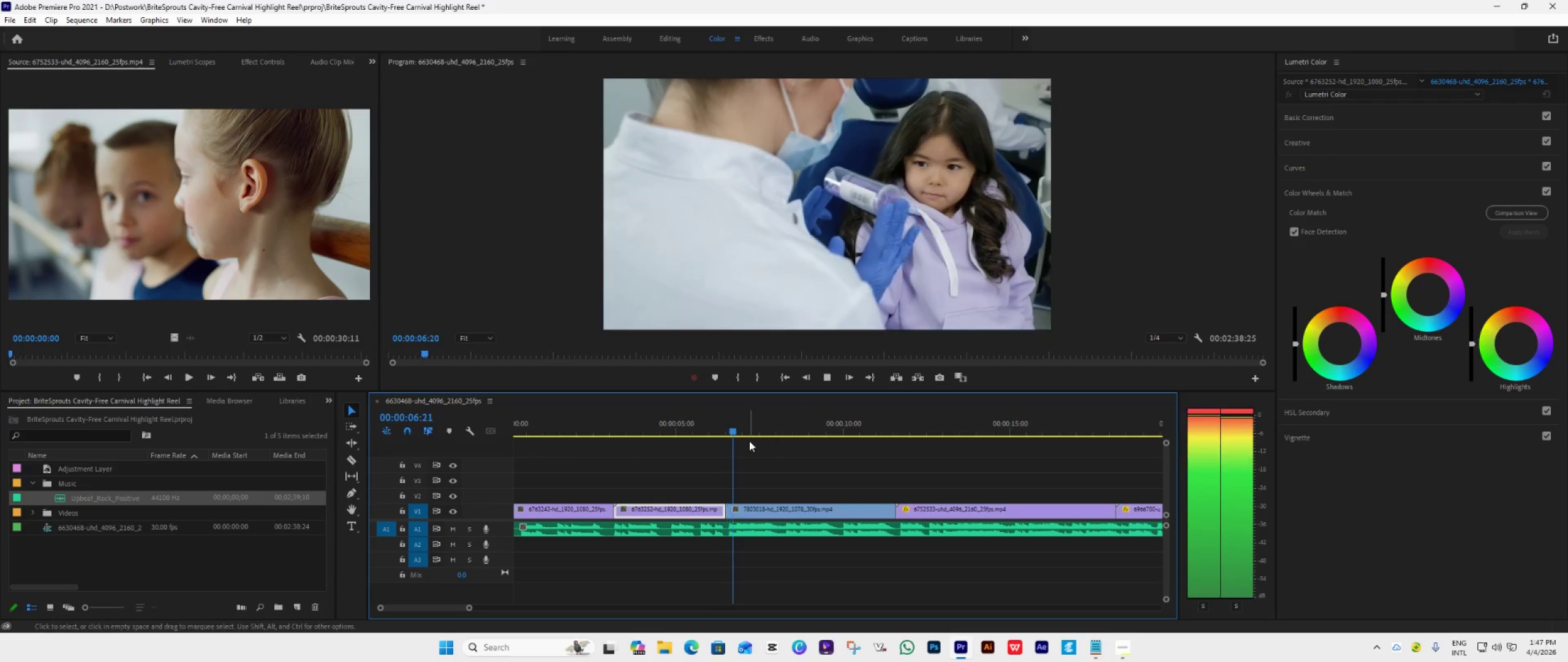 
key(Space)
 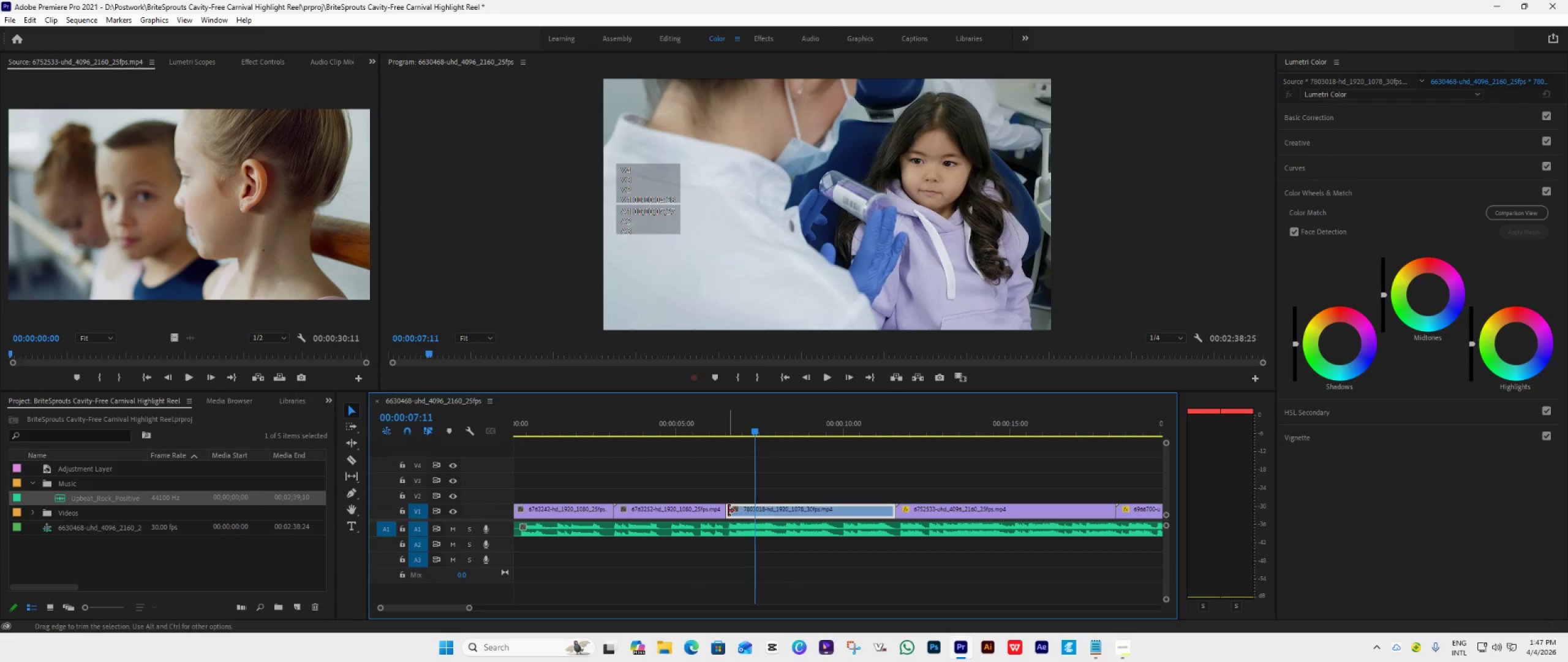 
left_click_drag(start_coordinate=[727, 511], to_coordinate=[736, 522])
 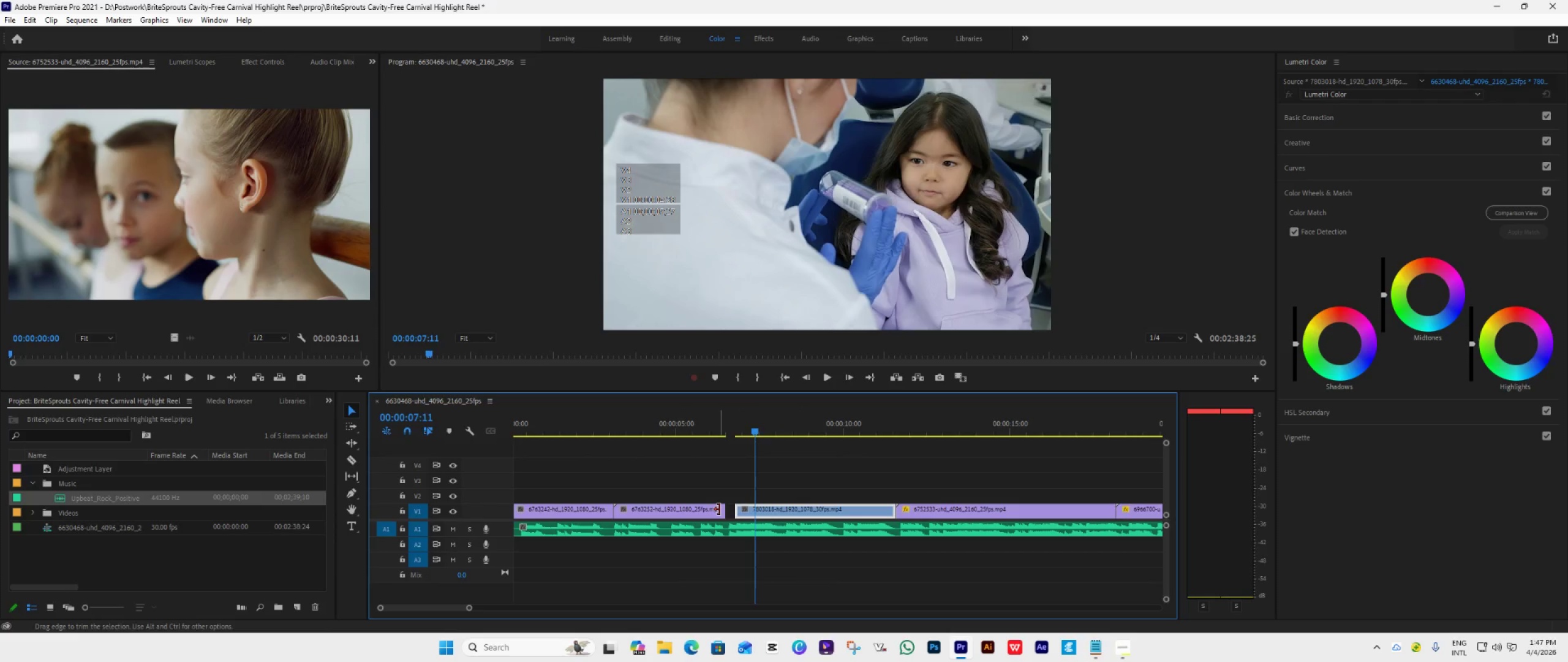 
left_click_drag(start_coordinate=[719, 509], to_coordinate=[733, 517])
 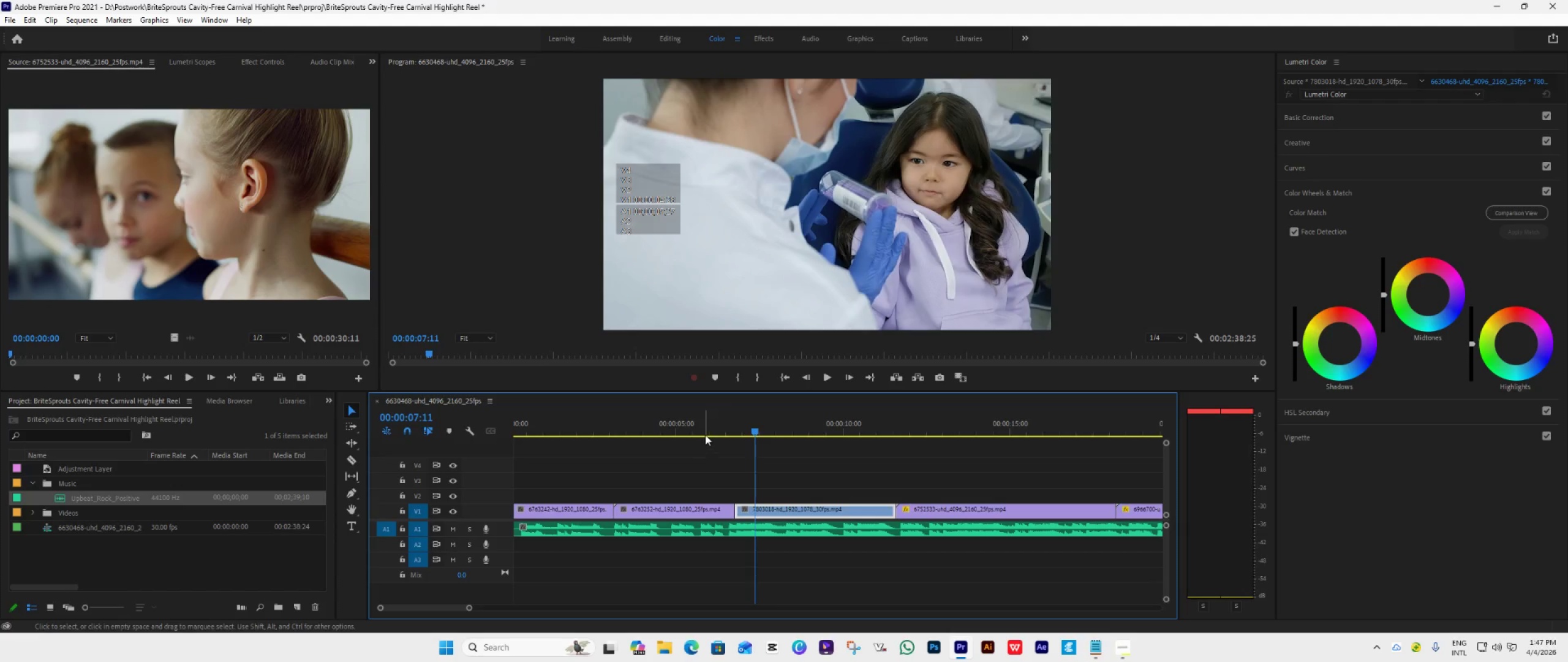 
left_click([707, 432])
 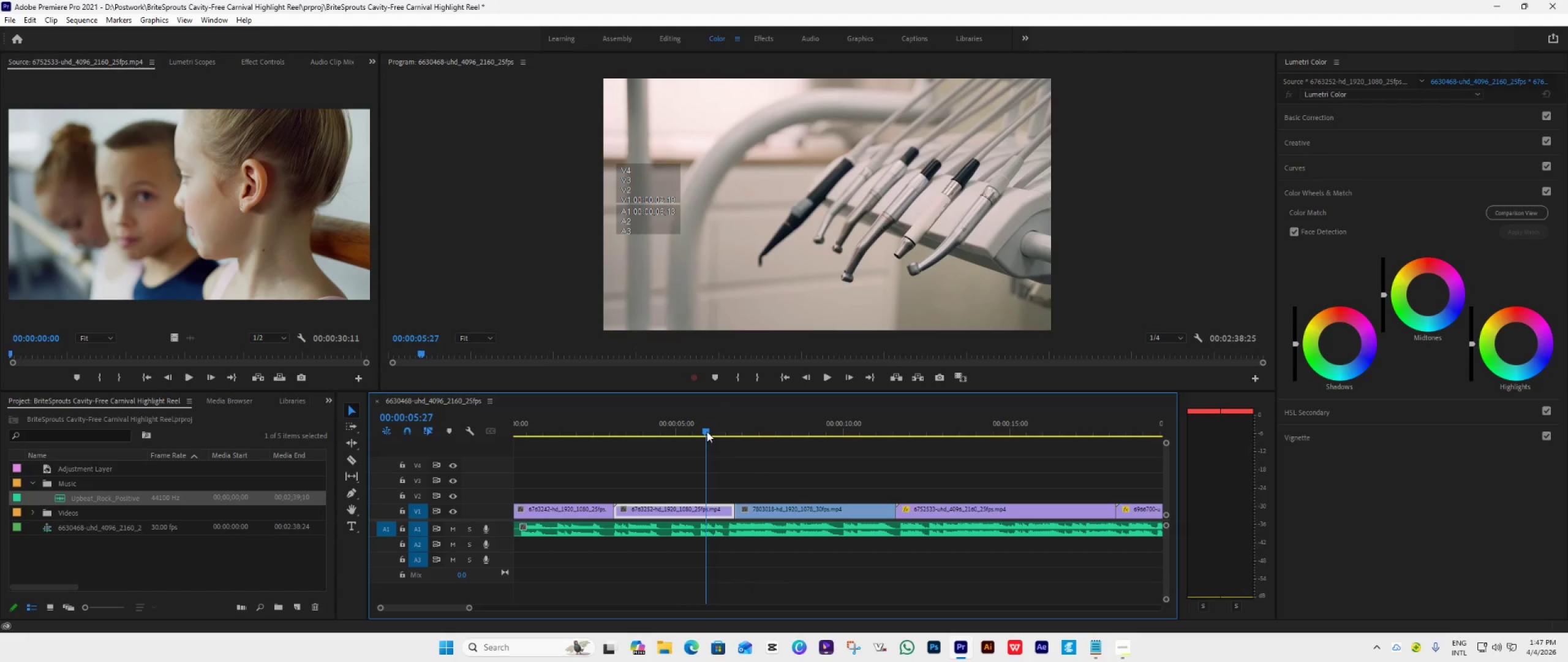 
key(Space)
 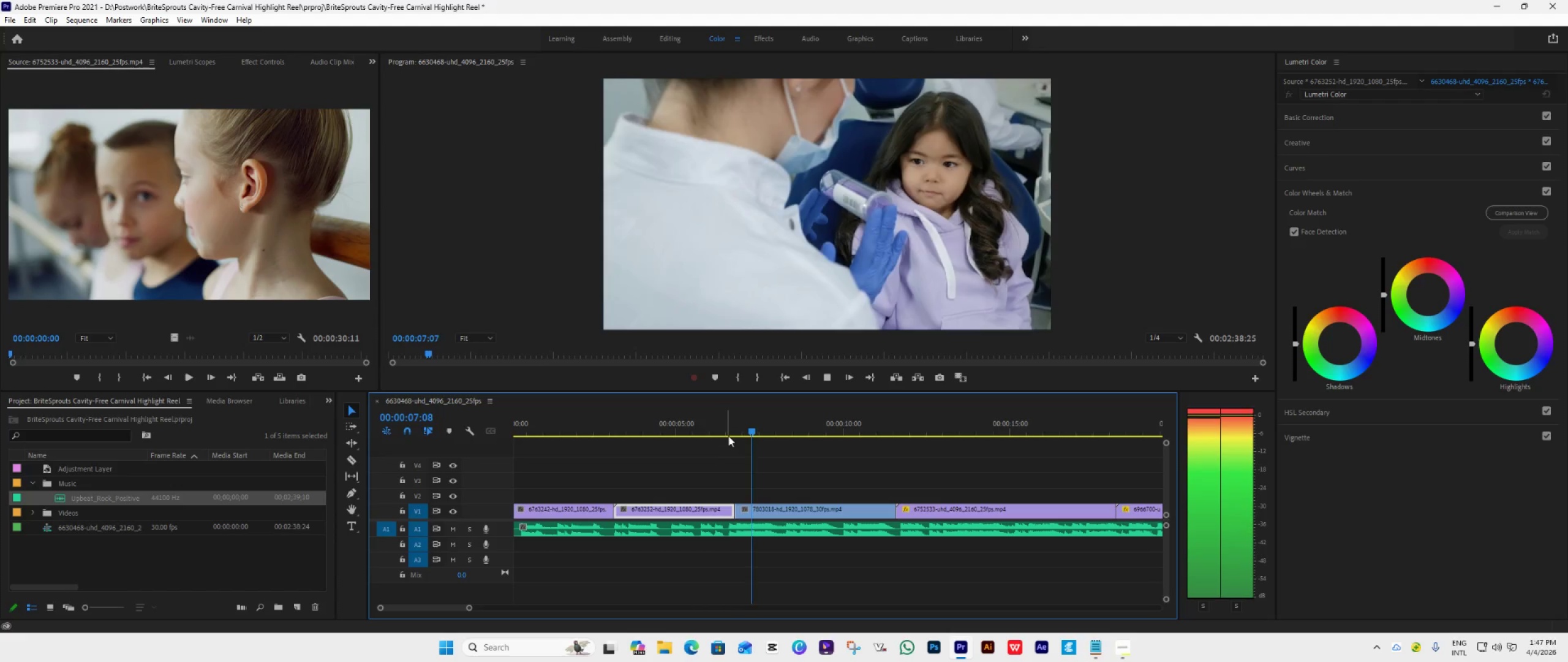 
key(Space)
 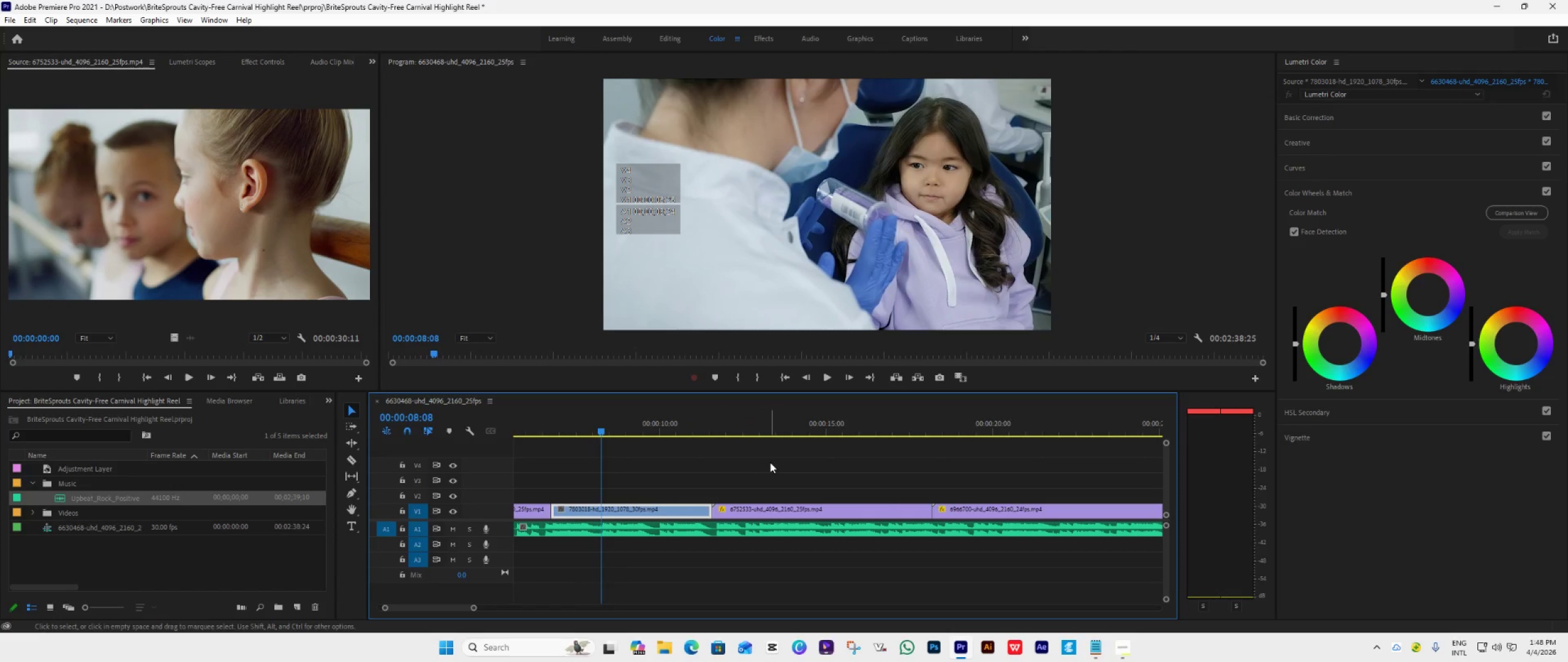 
scroll: coordinate [770, 462], scroll_direction: down, amount: 10.0
 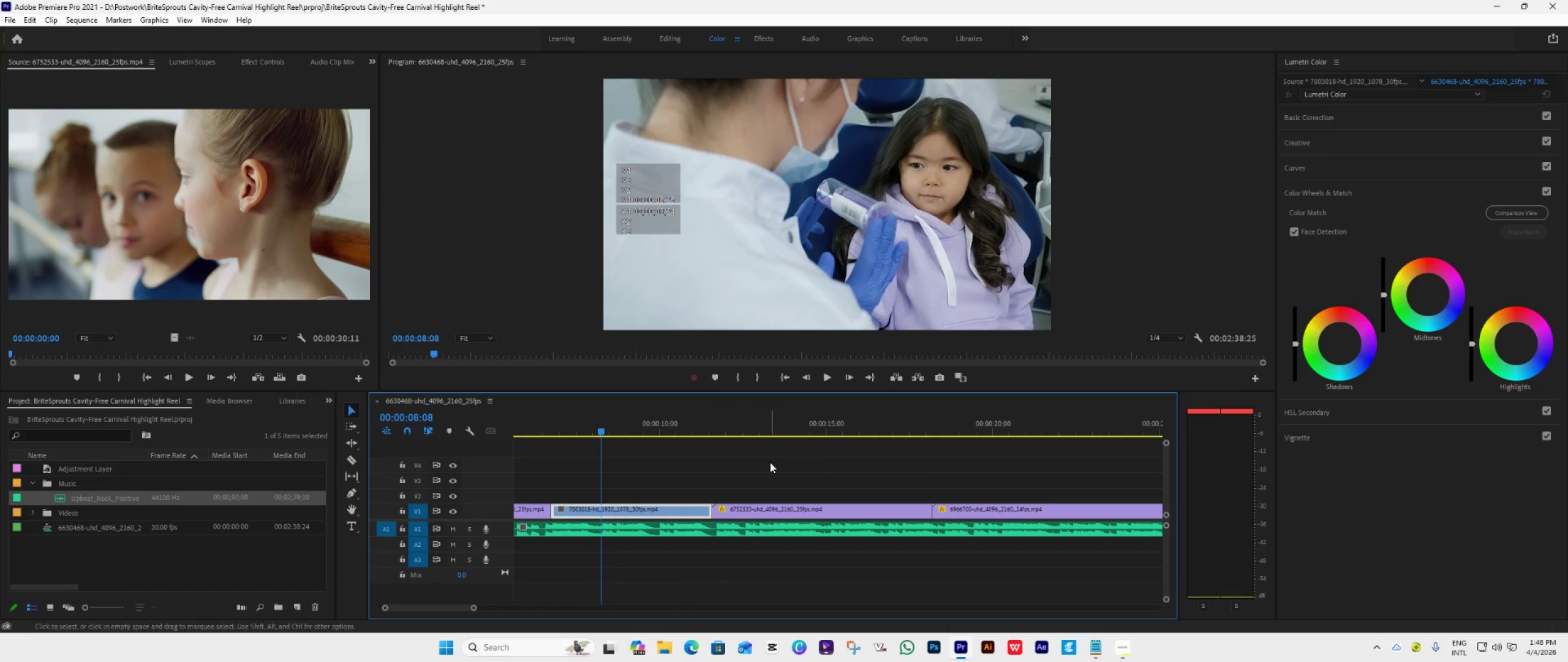 
wait(8.76)
 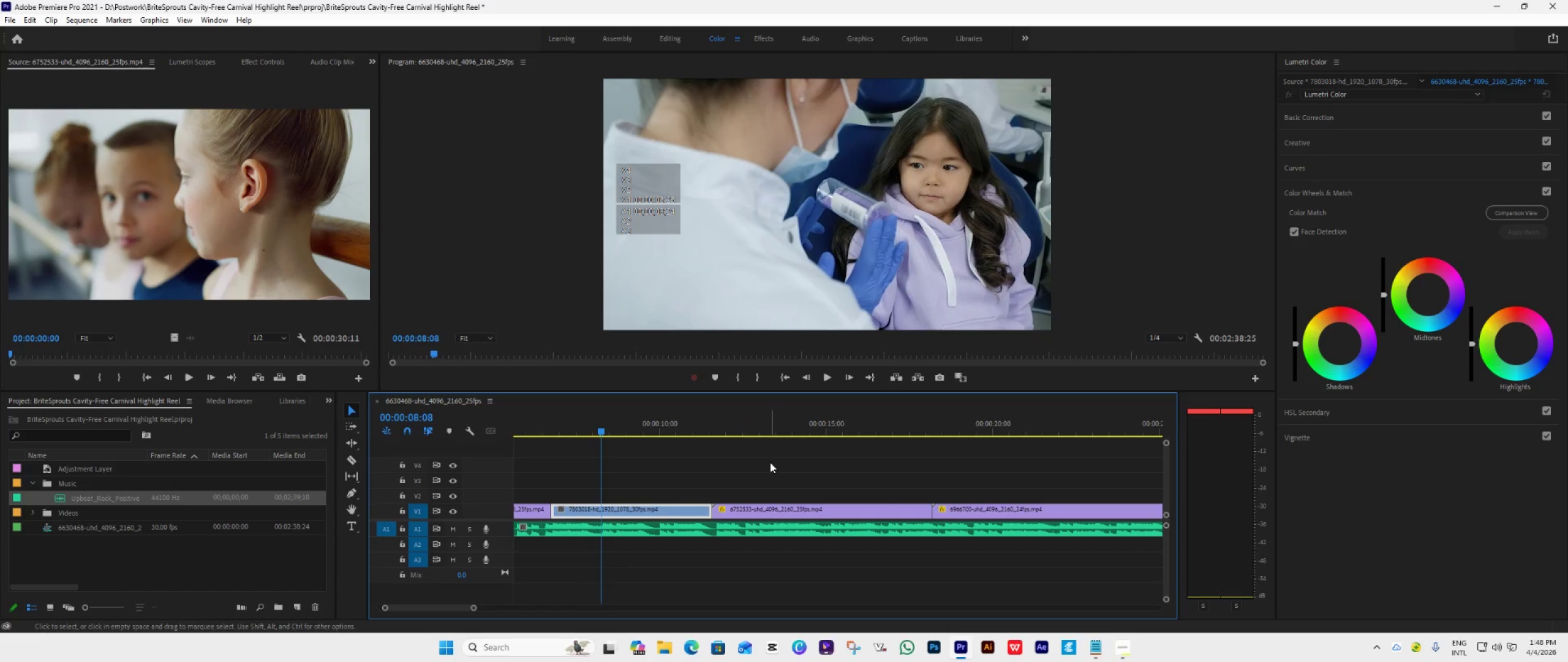 
key(Alt+AltLeft)
 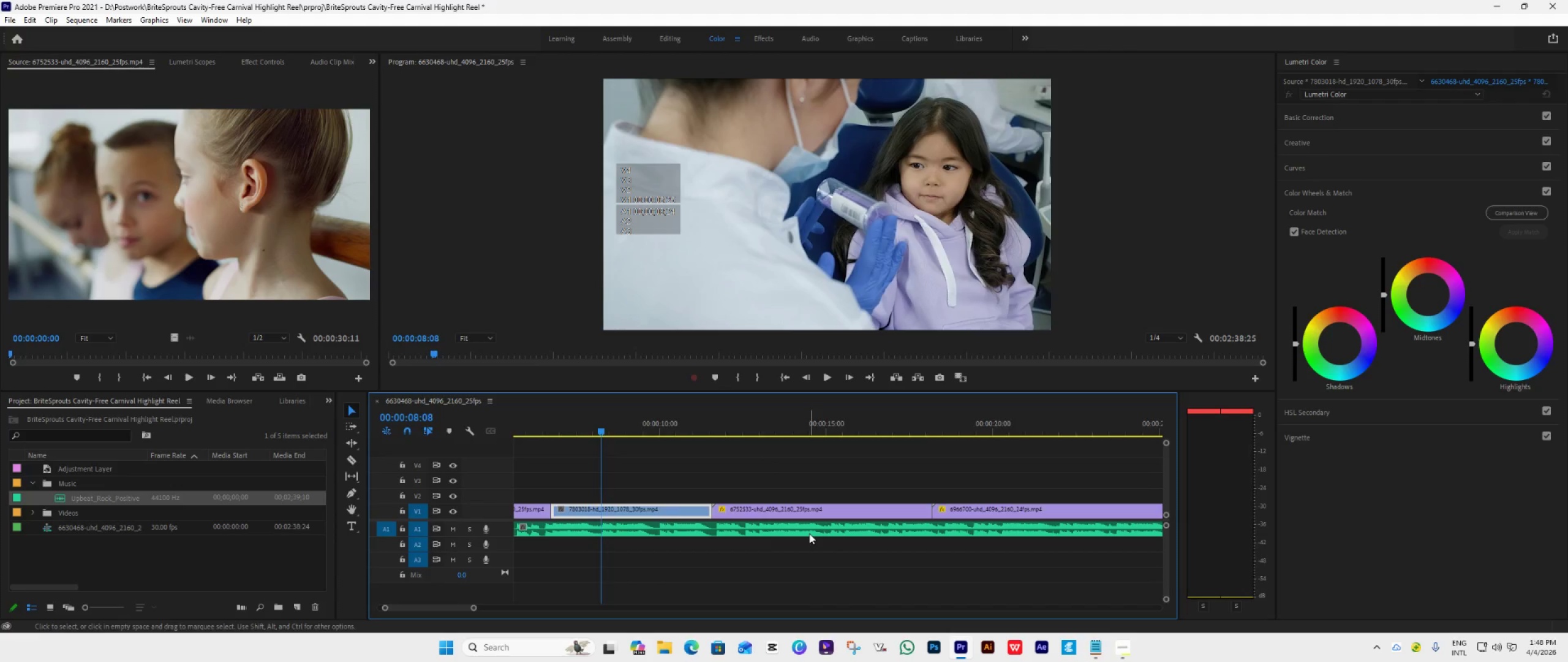 
scroll: coordinate [809, 533], scroll_direction: down, amount: 2.0
 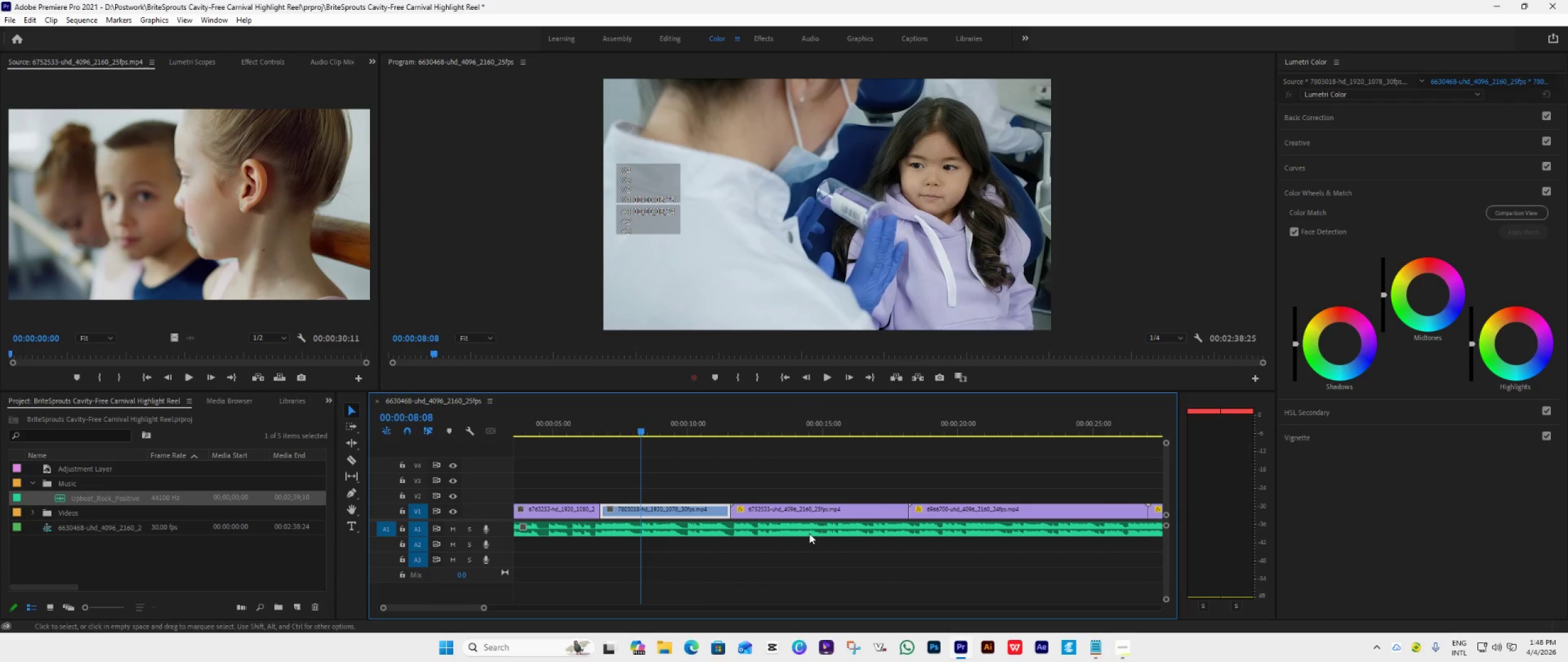 
key(Space)
 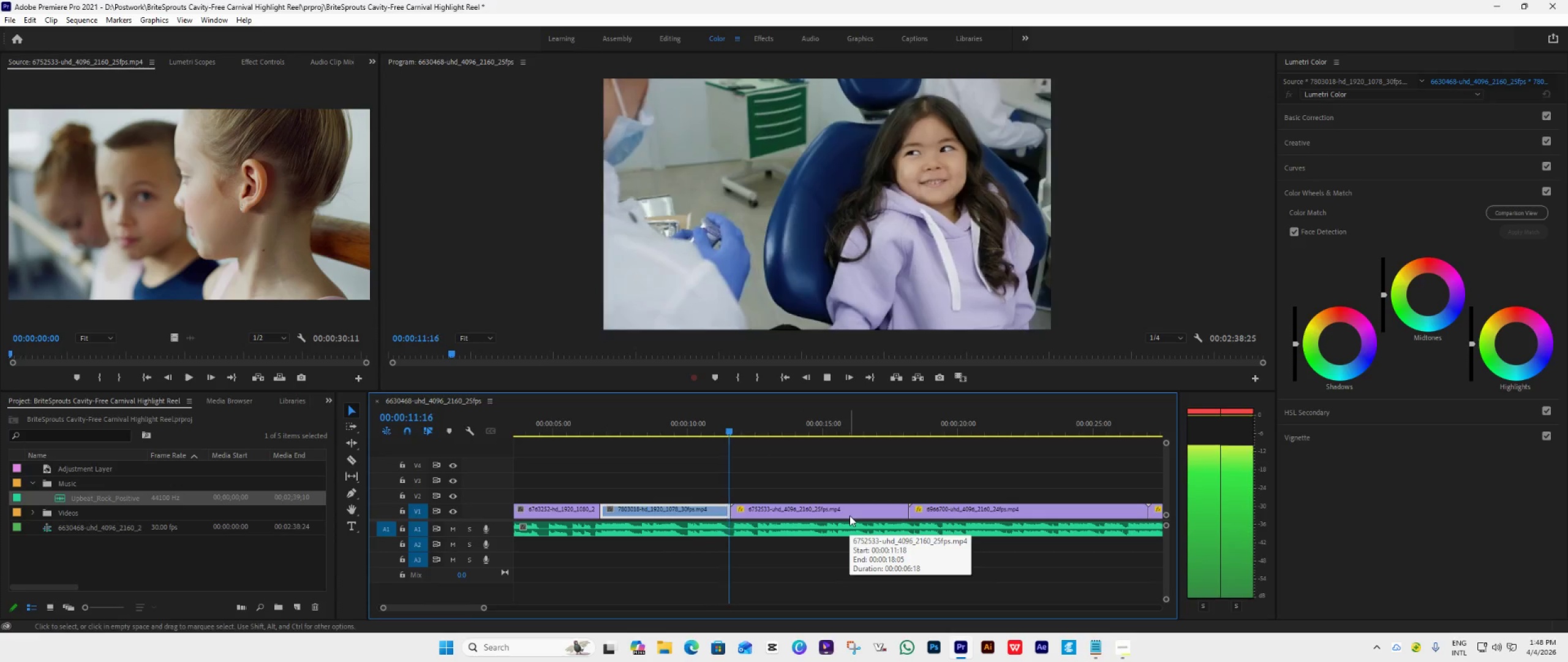 
key(Space)
 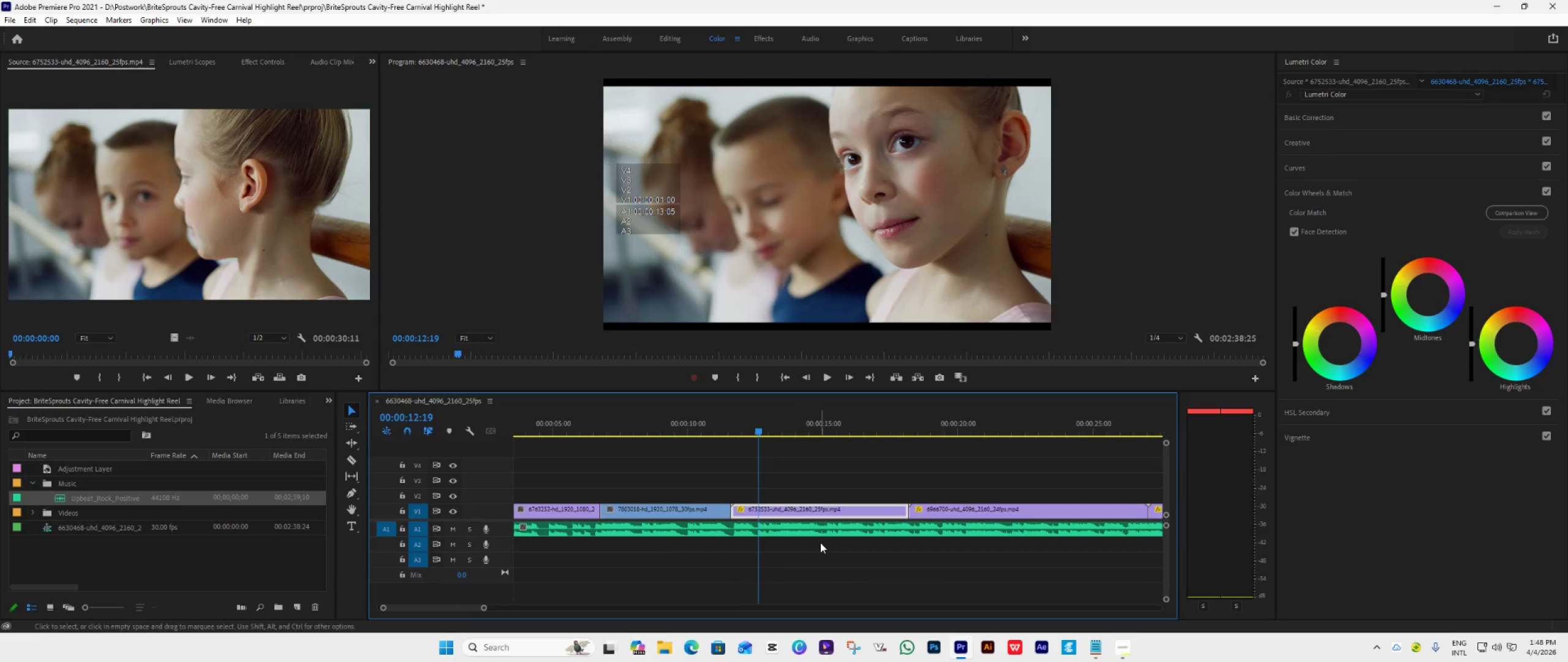 
key(Space)
 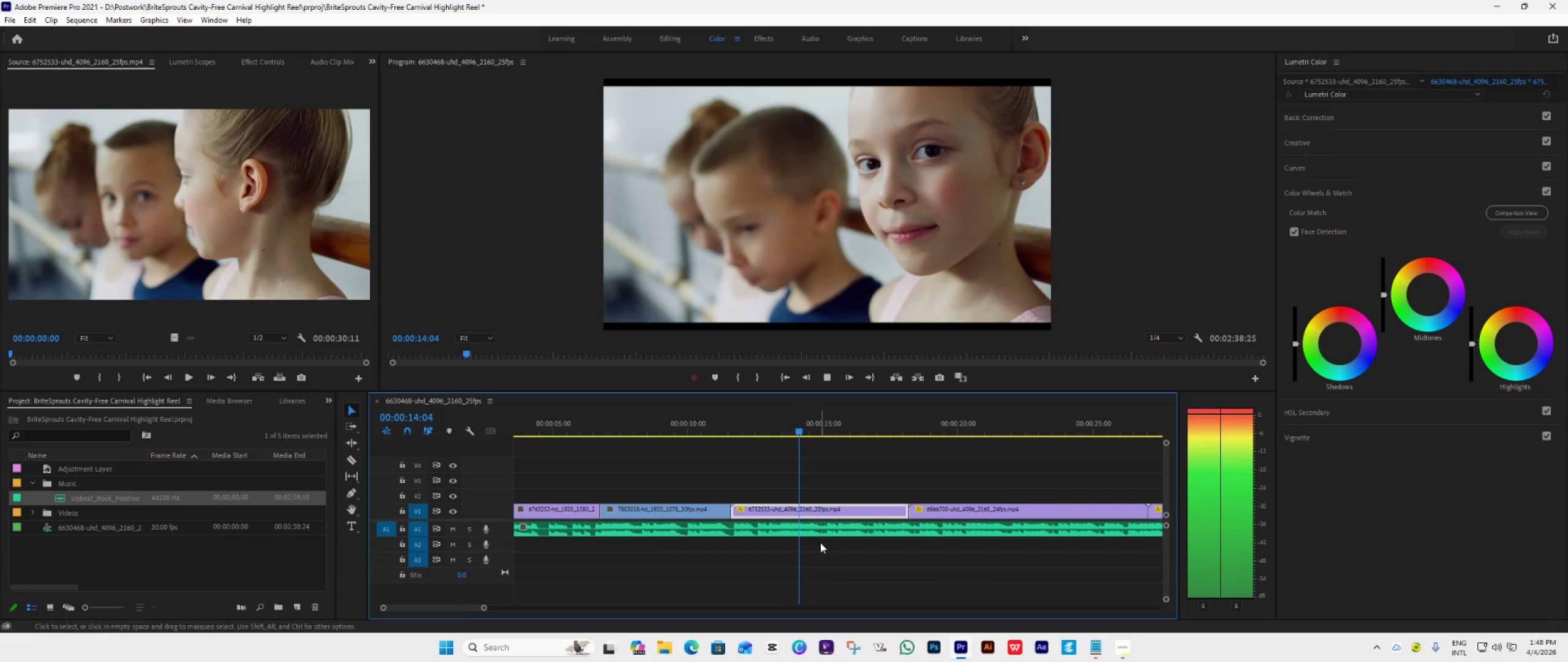 
key(Space)
 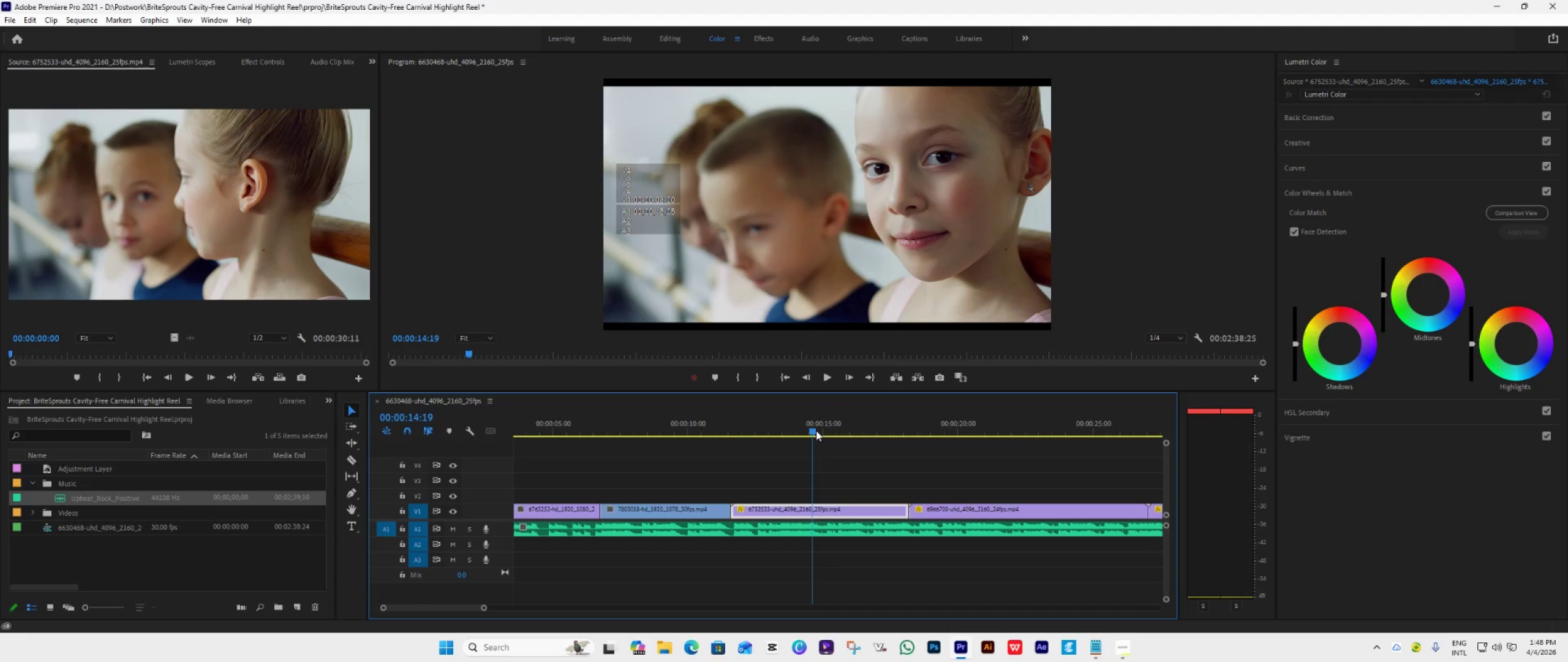 
left_click_drag(start_coordinate=[812, 428], to_coordinate=[729, 454])
 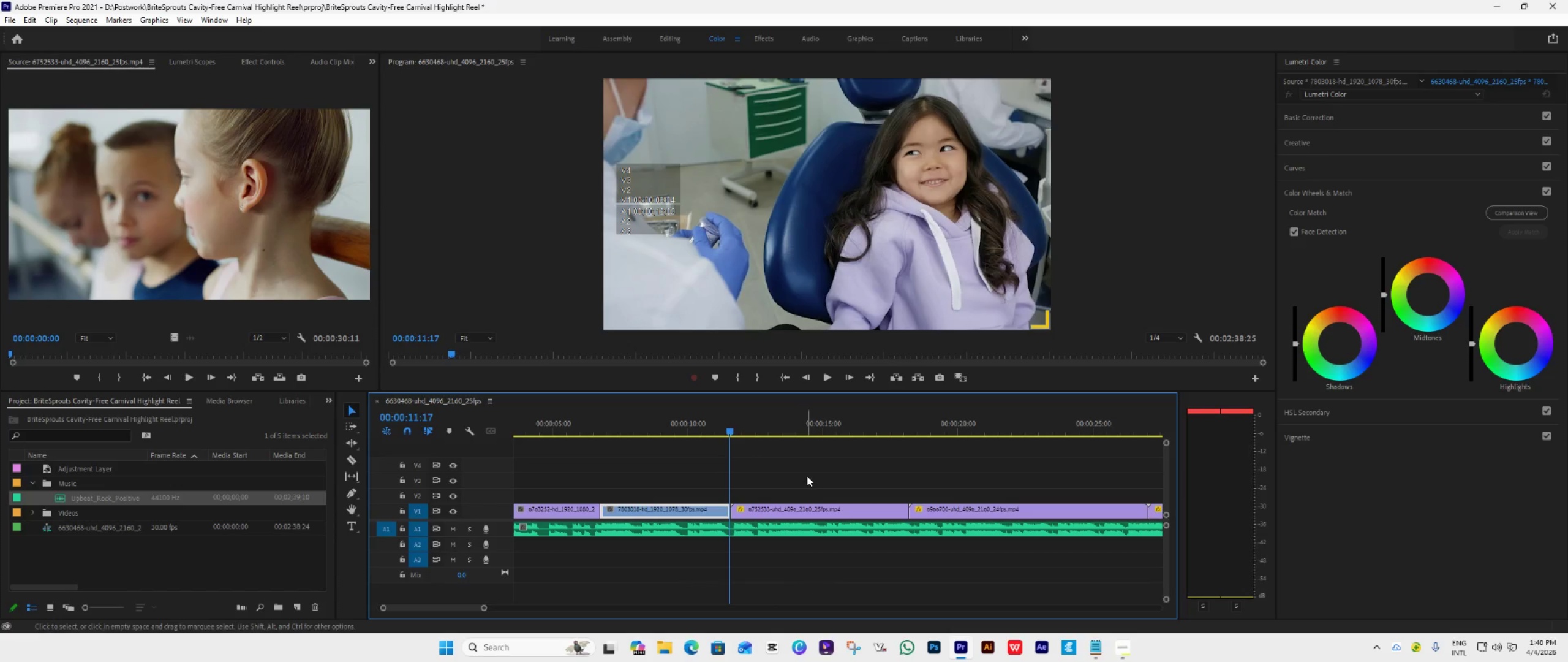 
key(Space)
 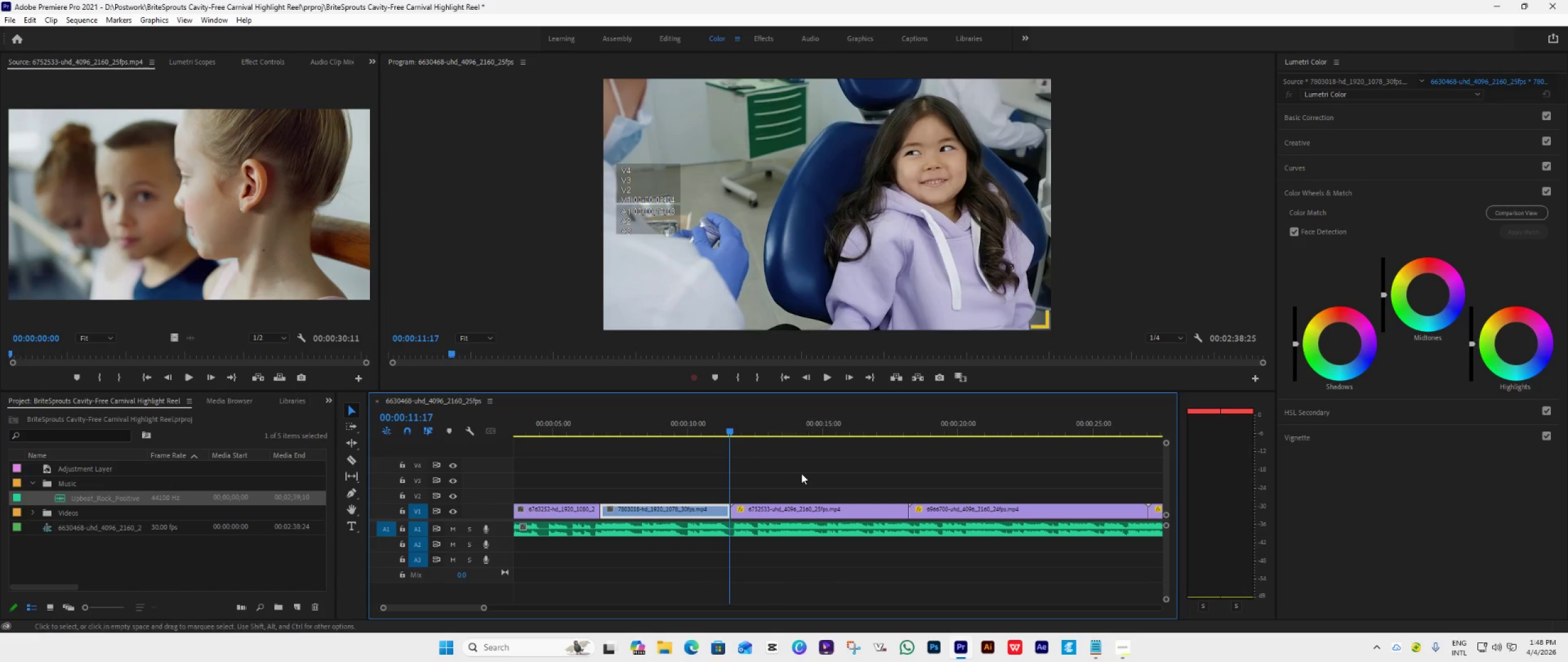 
key(Space)
 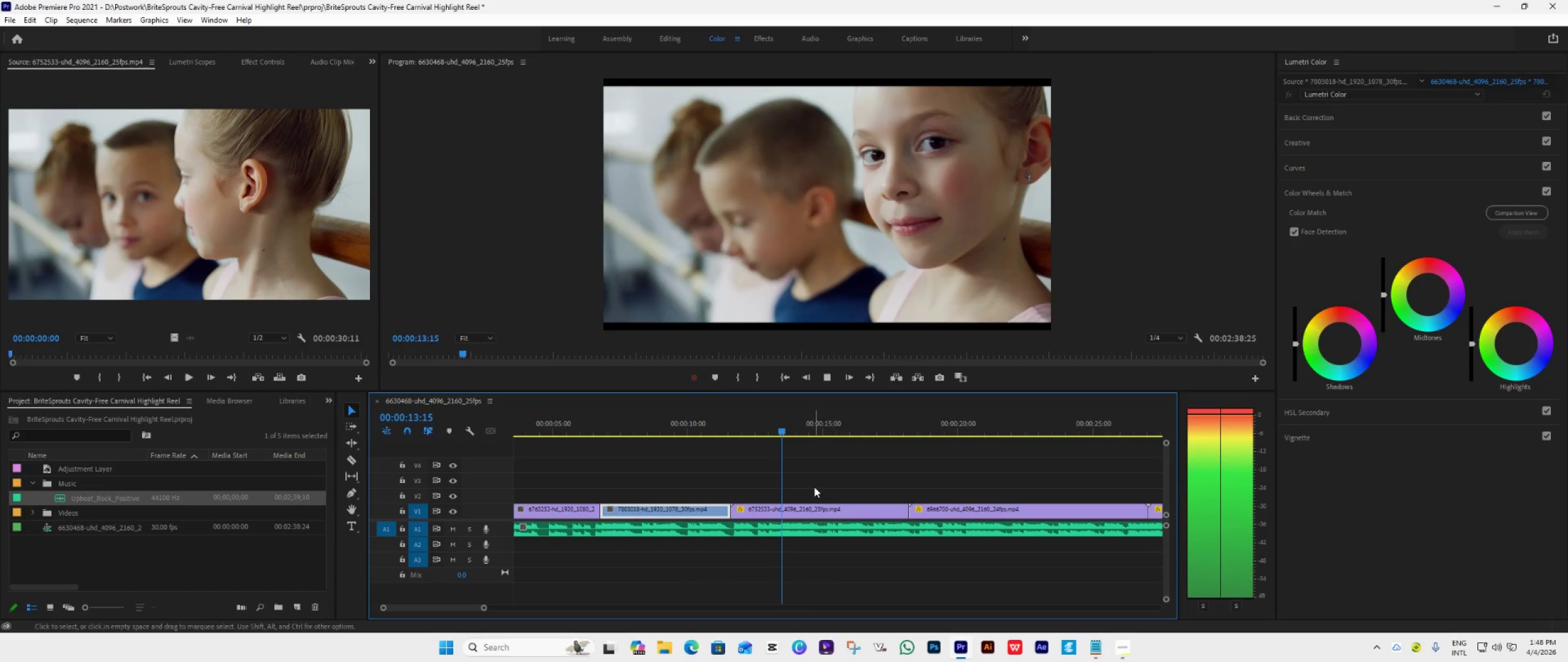 
key(Space)
 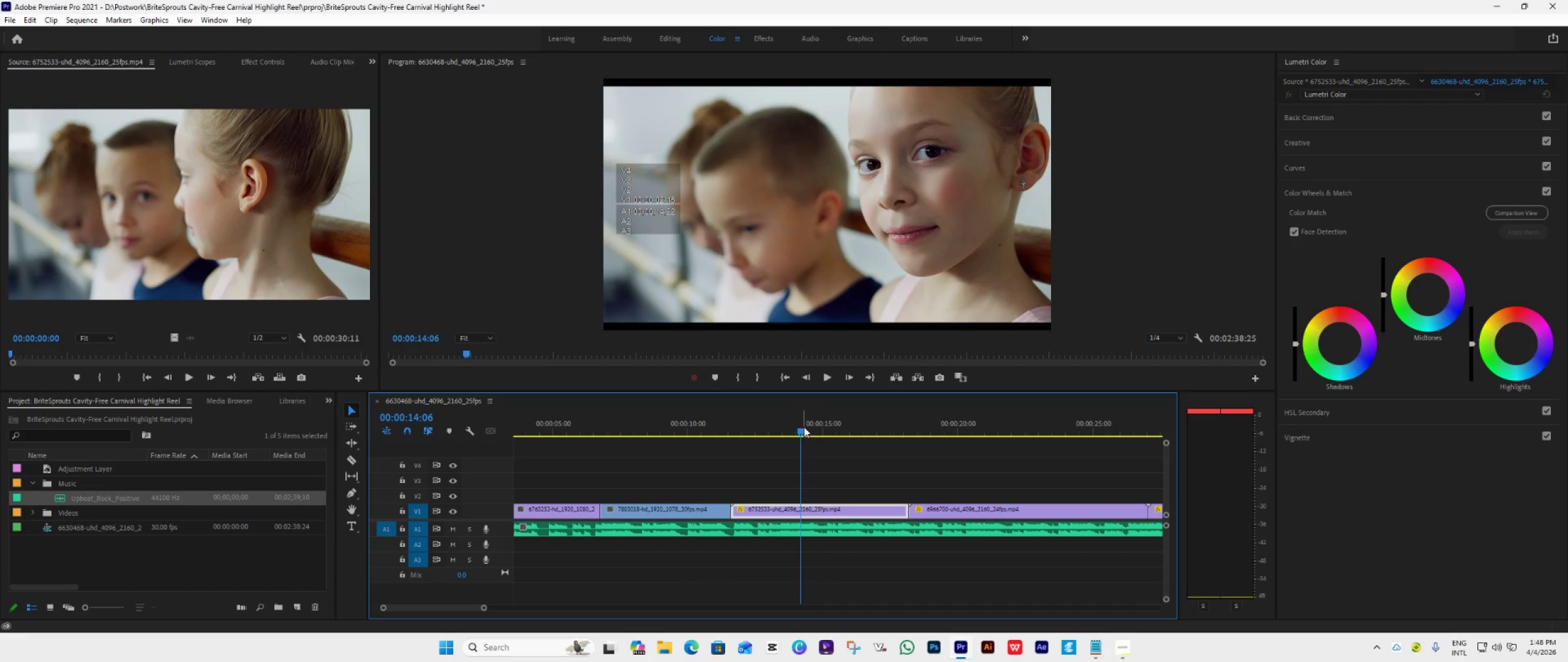 
left_click_drag(start_coordinate=[802, 427], to_coordinate=[786, 448])
 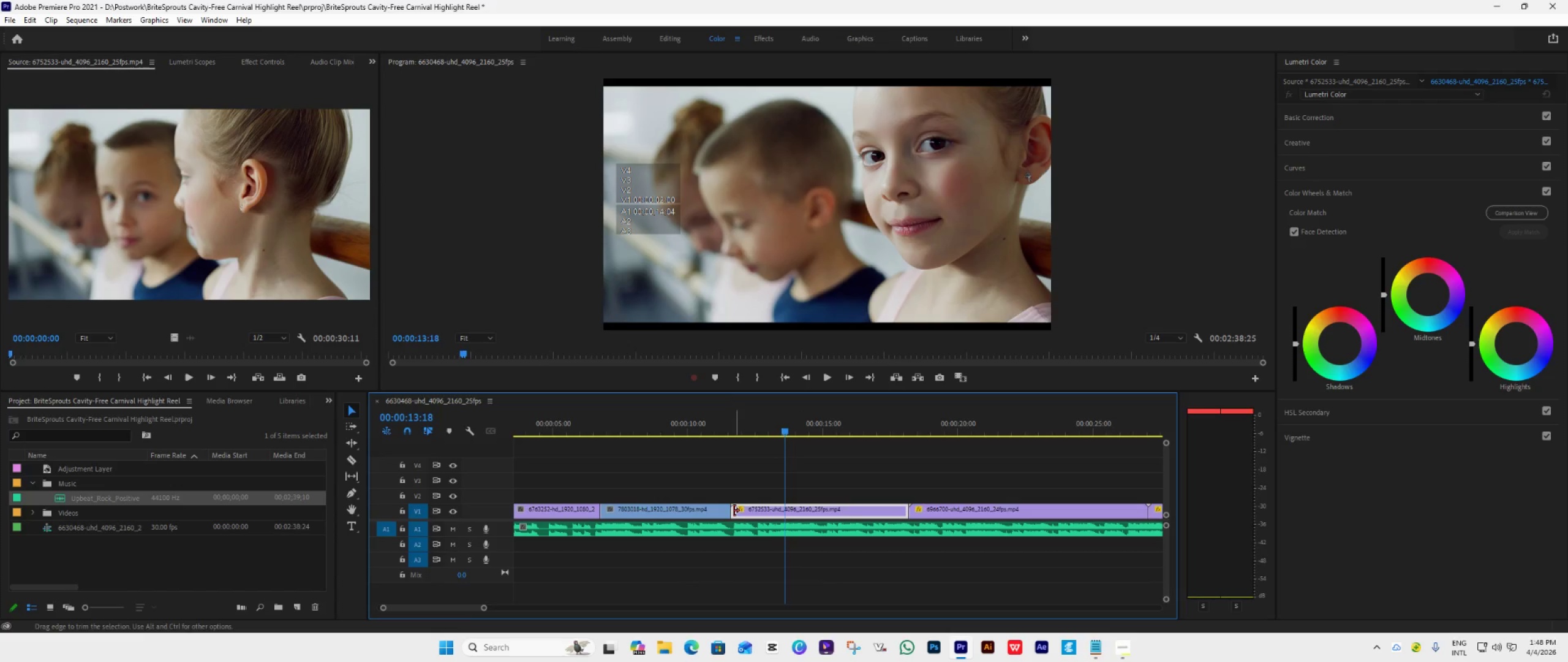 
left_click_drag(start_coordinate=[733, 511], to_coordinate=[789, 536])
 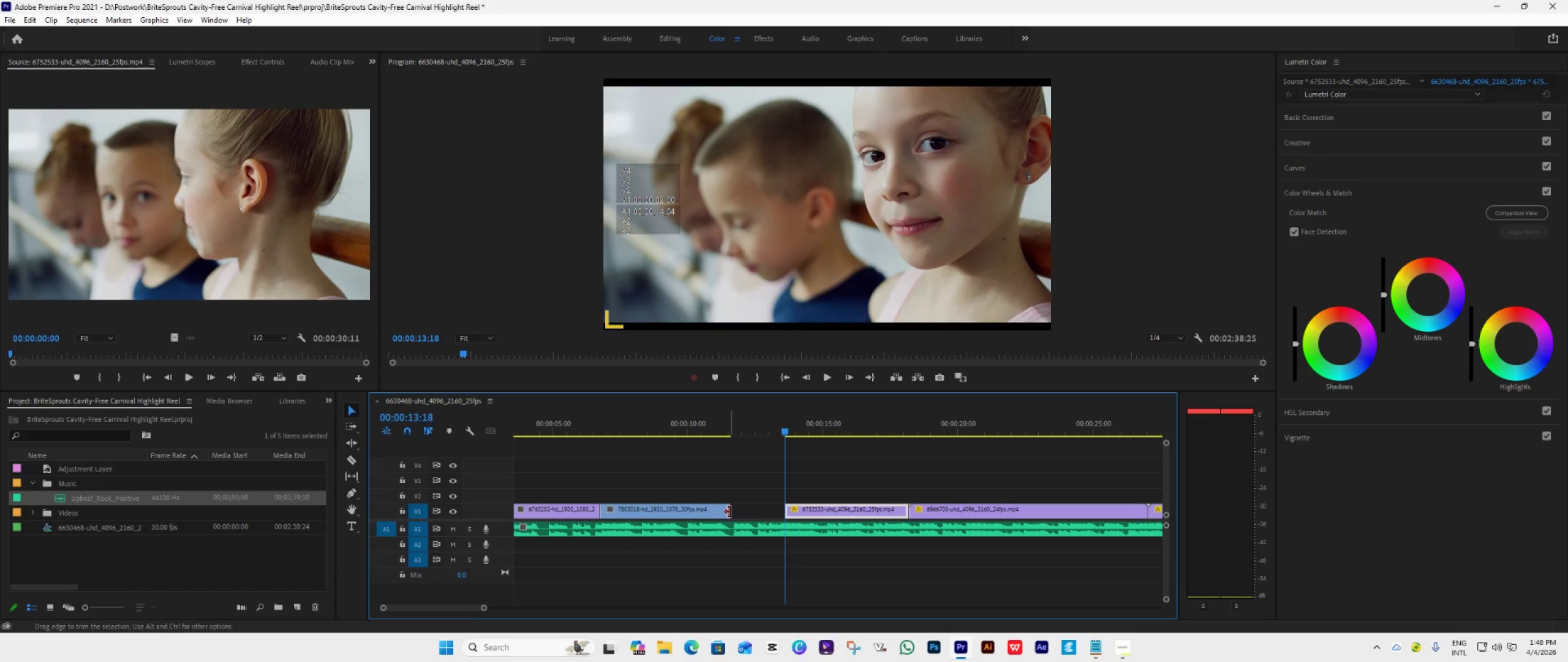 
left_click_drag(start_coordinate=[729, 512], to_coordinate=[789, 531])
 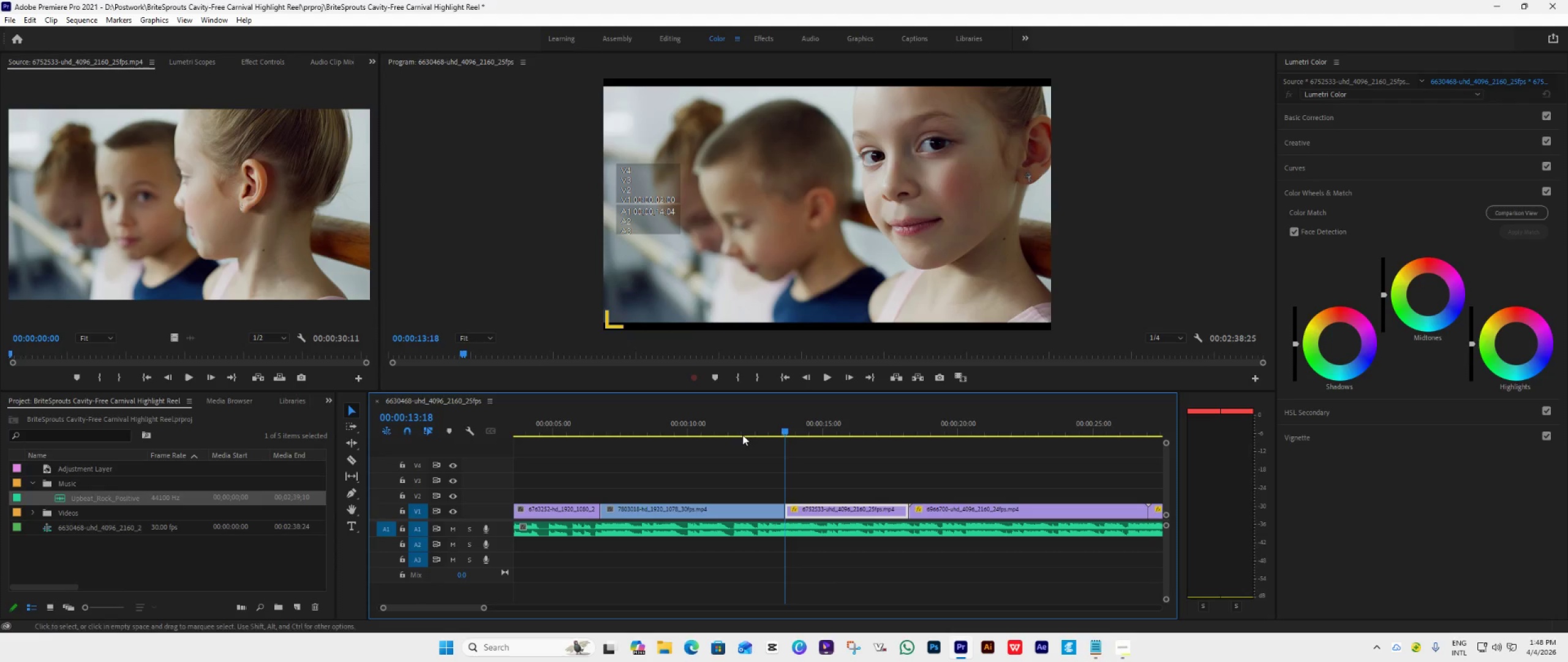 
left_click([739, 427])
 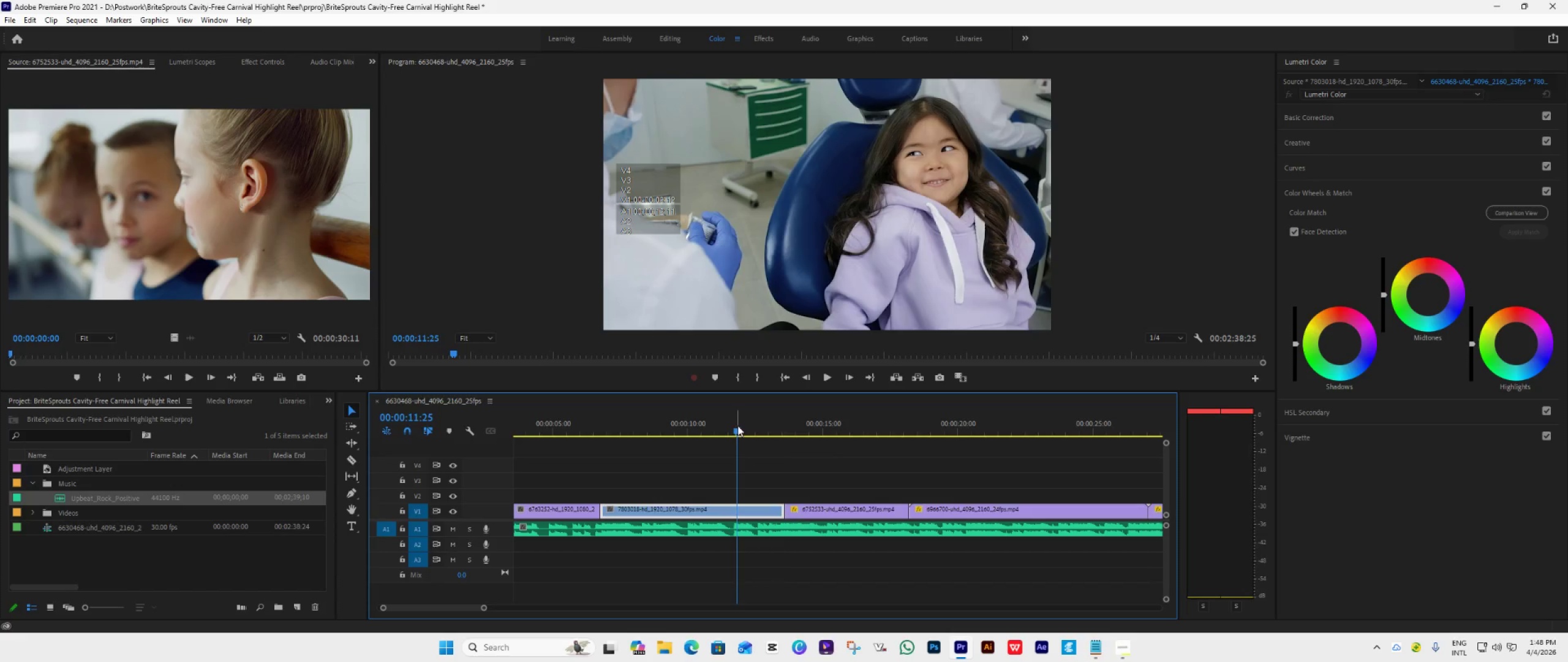 
key(Space)
 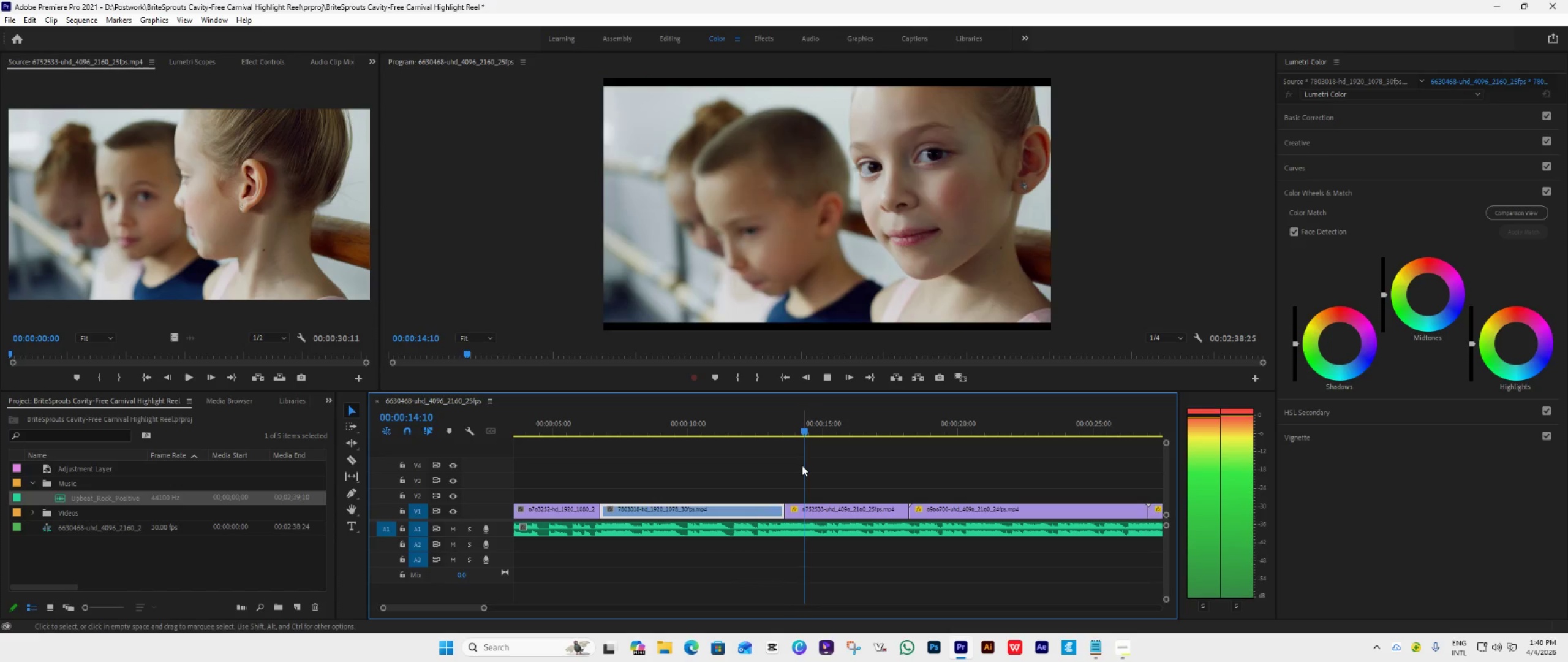 
key(Space)
 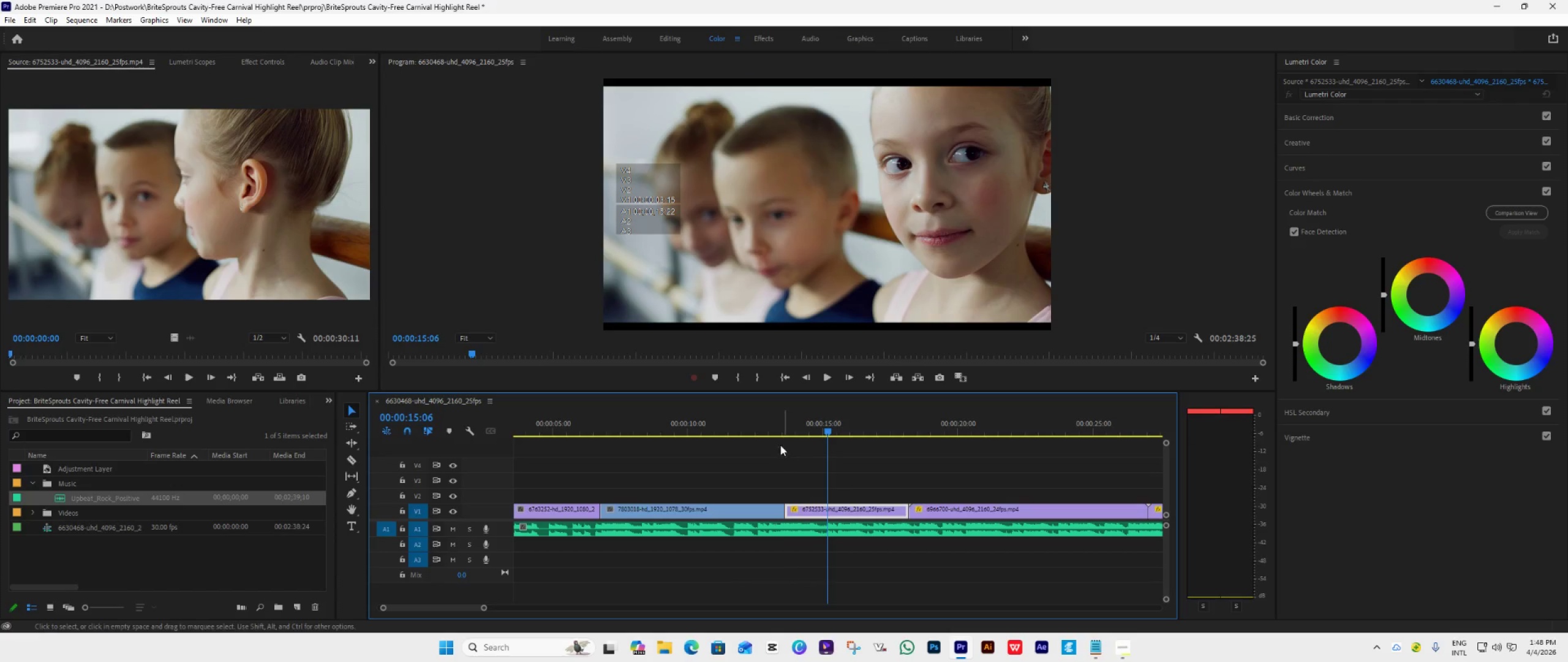 
left_click([763, 436])
 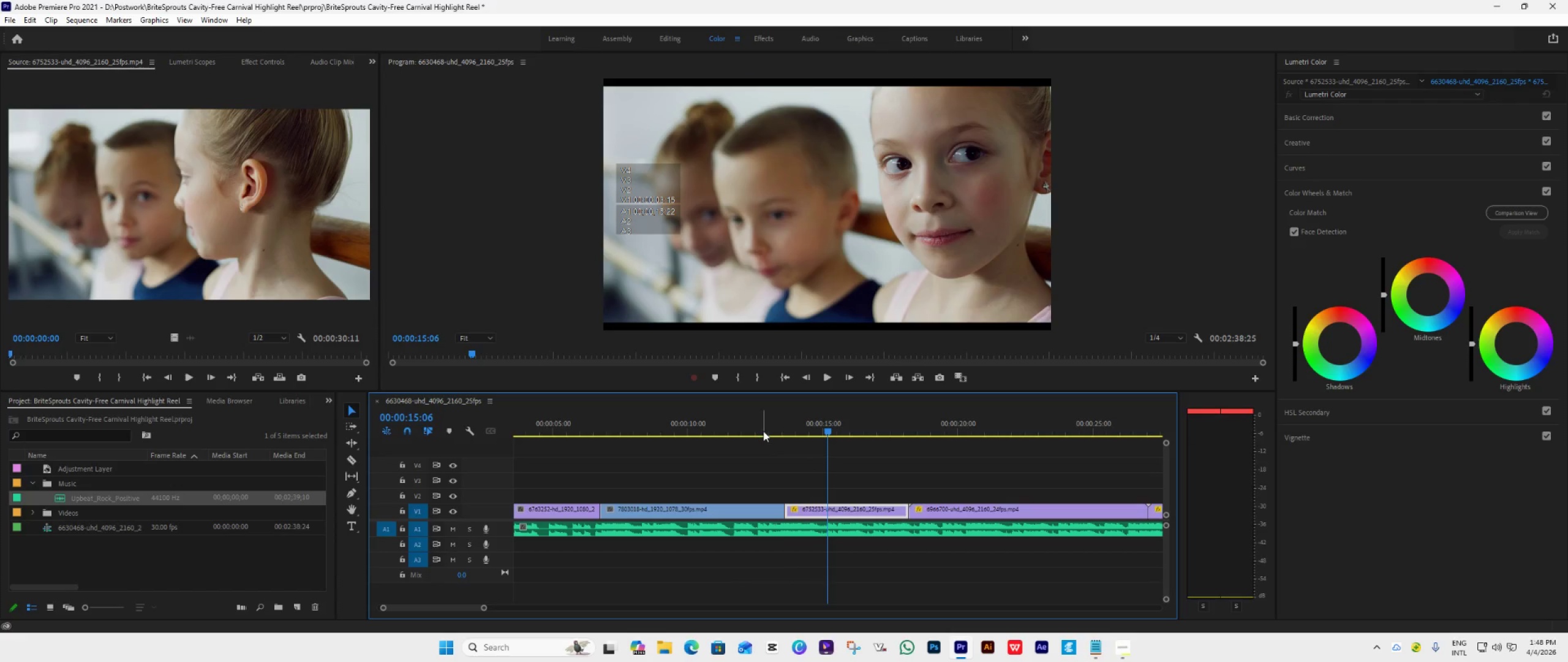 
left_click([763, 431])
 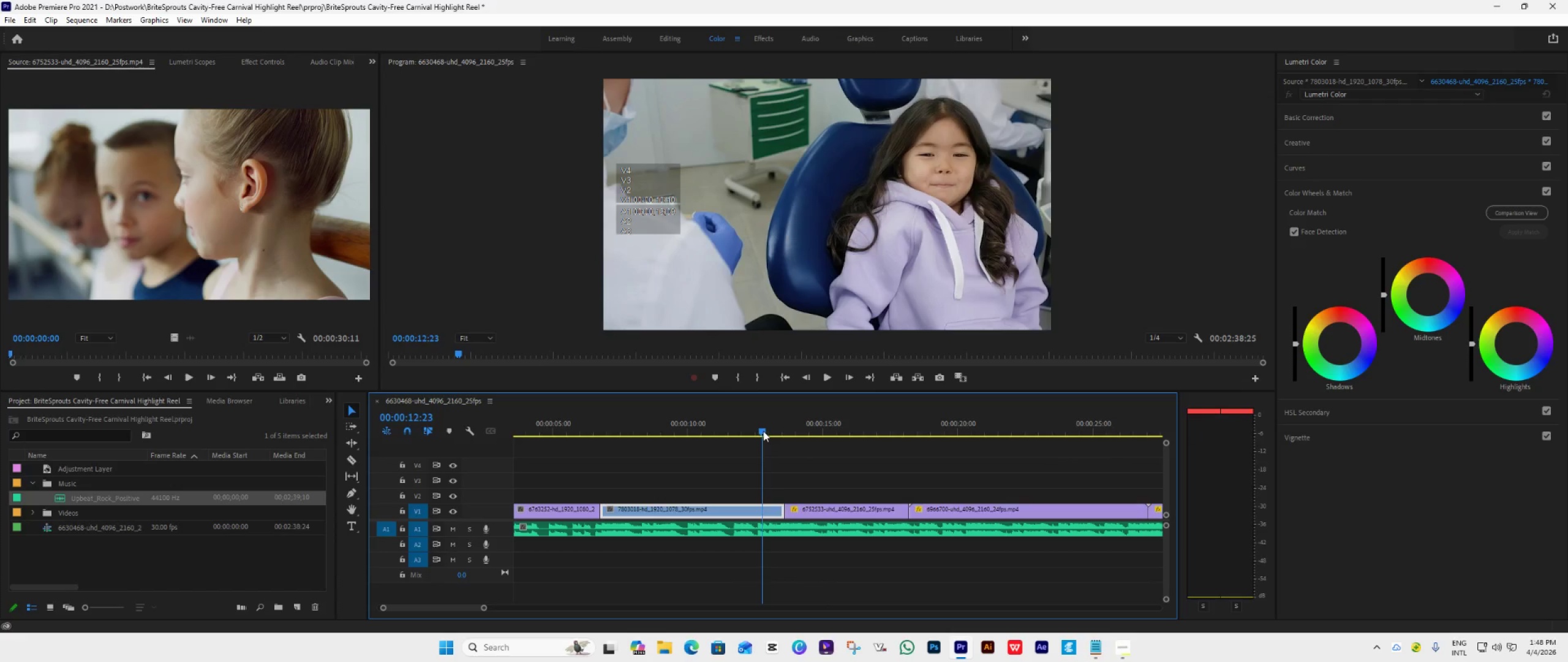 
key(Space)
 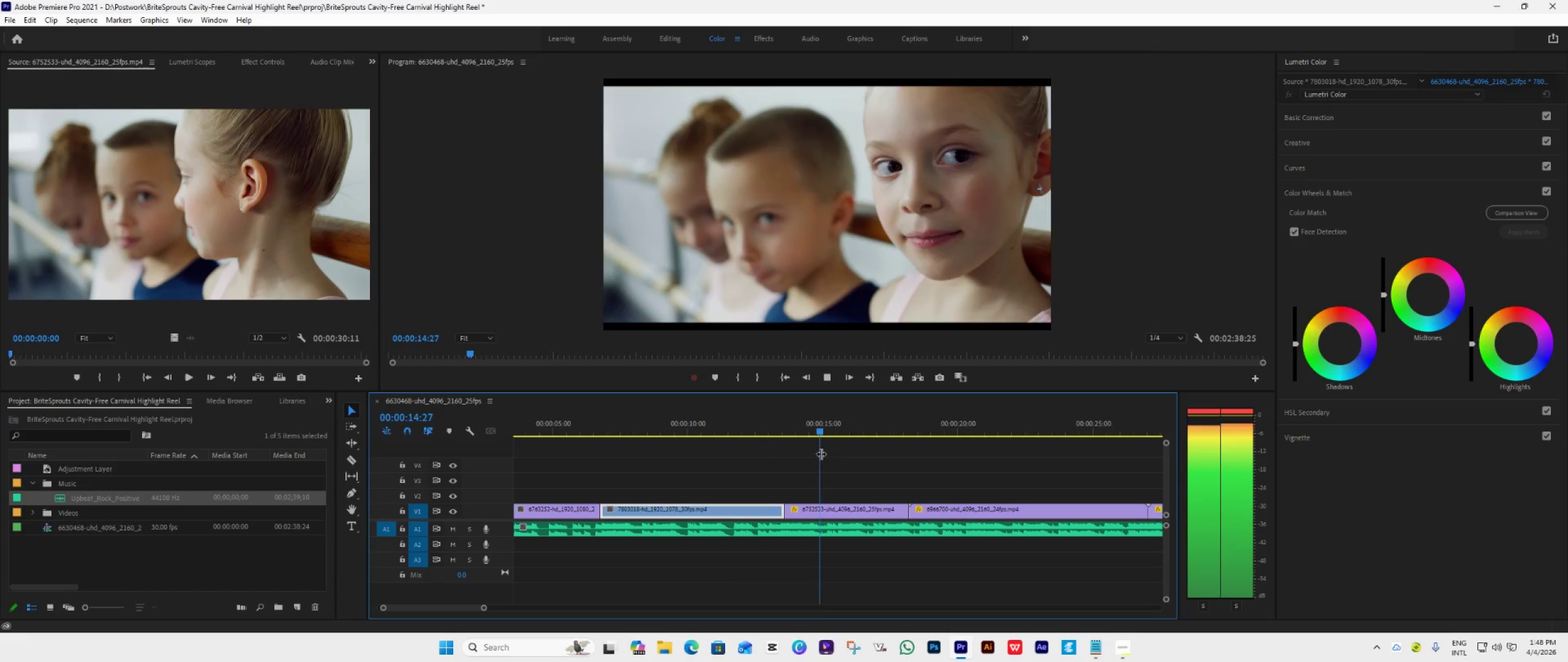 
key(Space)
 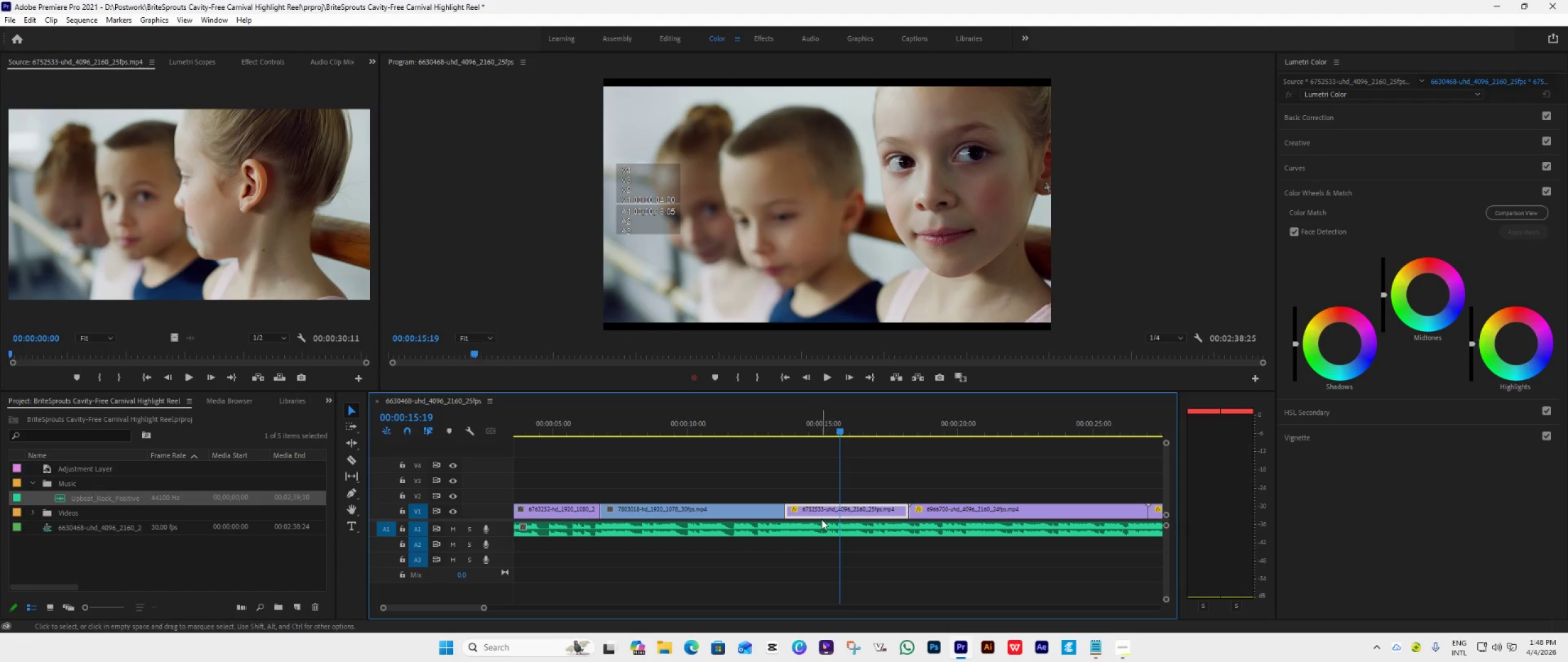 
hold_key(key=AltLeft, duration=0.59)
scroll: coordinate [821, 519], scroll_direction: down, amount: 6.0
 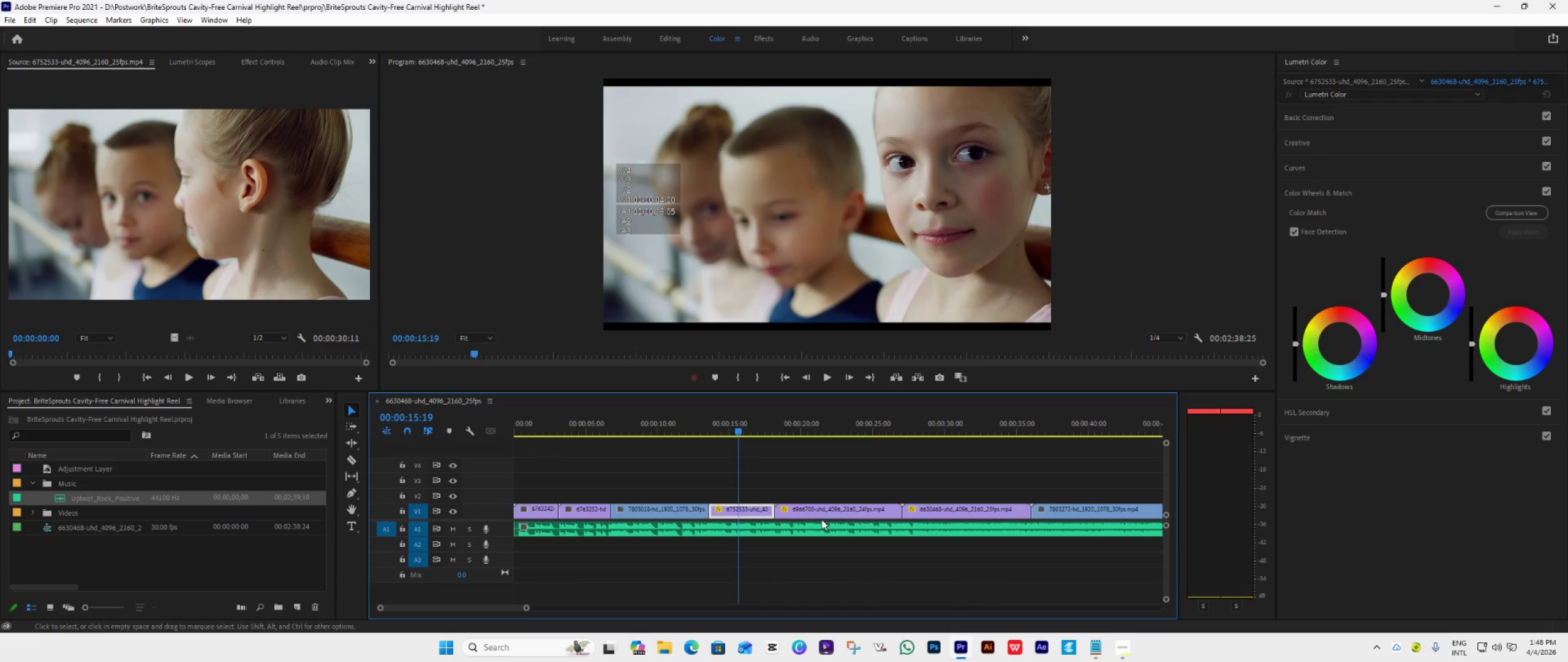 
wait(7.73)
 